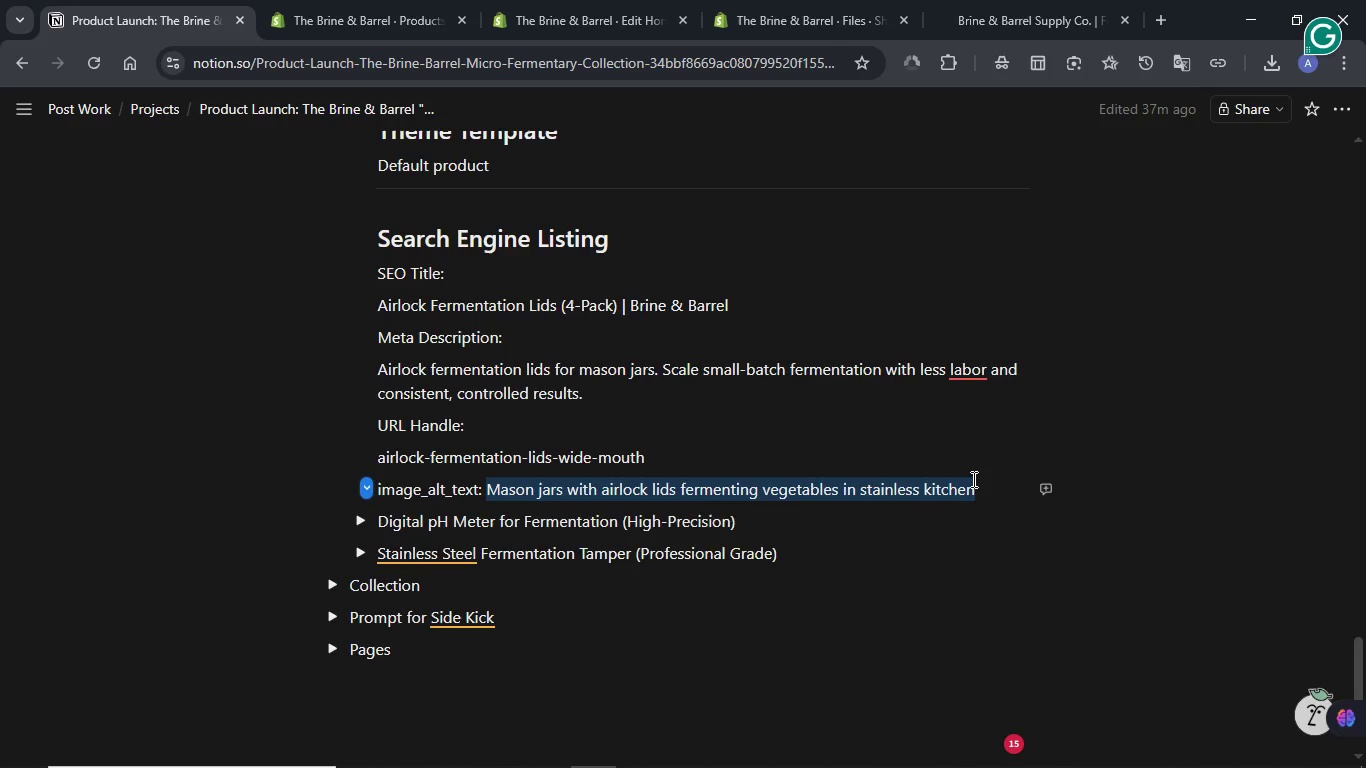 
key(Control+C)
 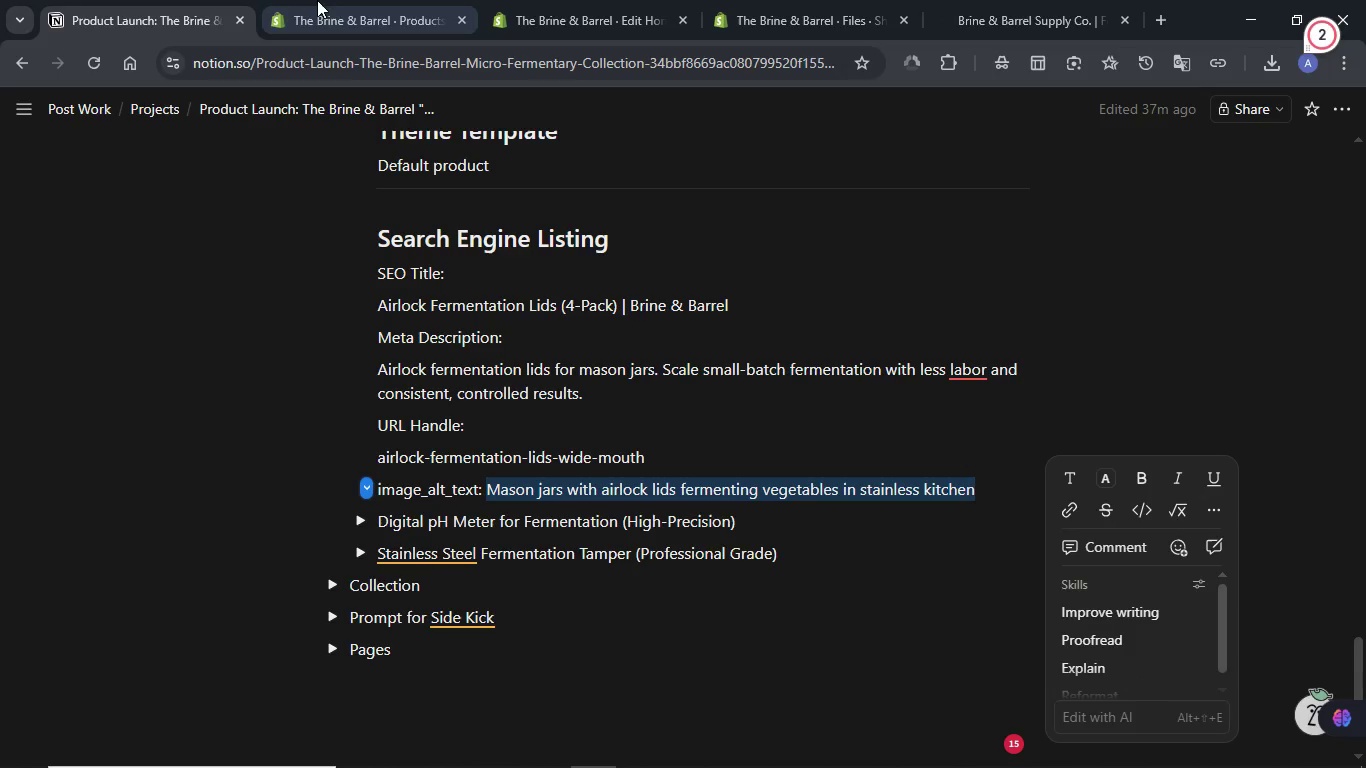 
left_click([309, 0])
 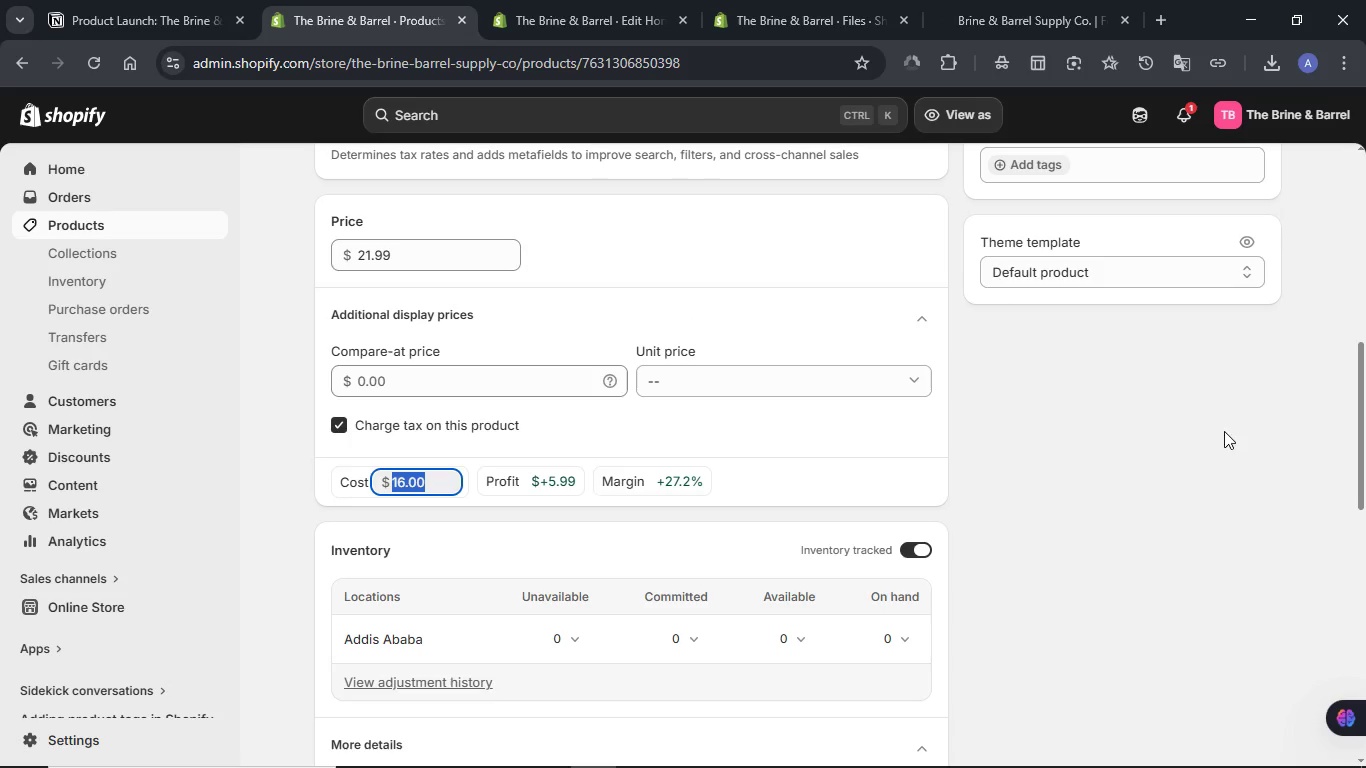 
left_click([1181, 423])
 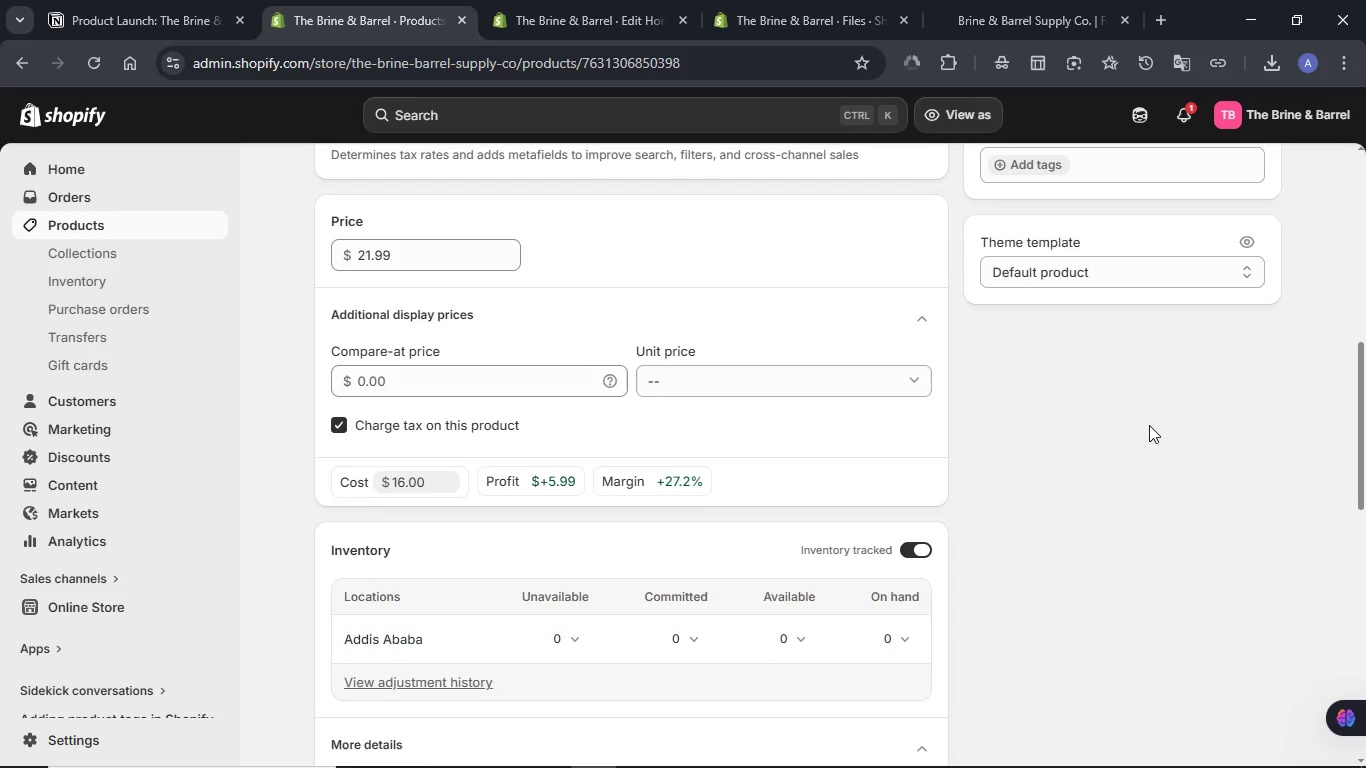 
scroll: coordinate [1149, 425], scroll_direction: up, amount: 2.0
 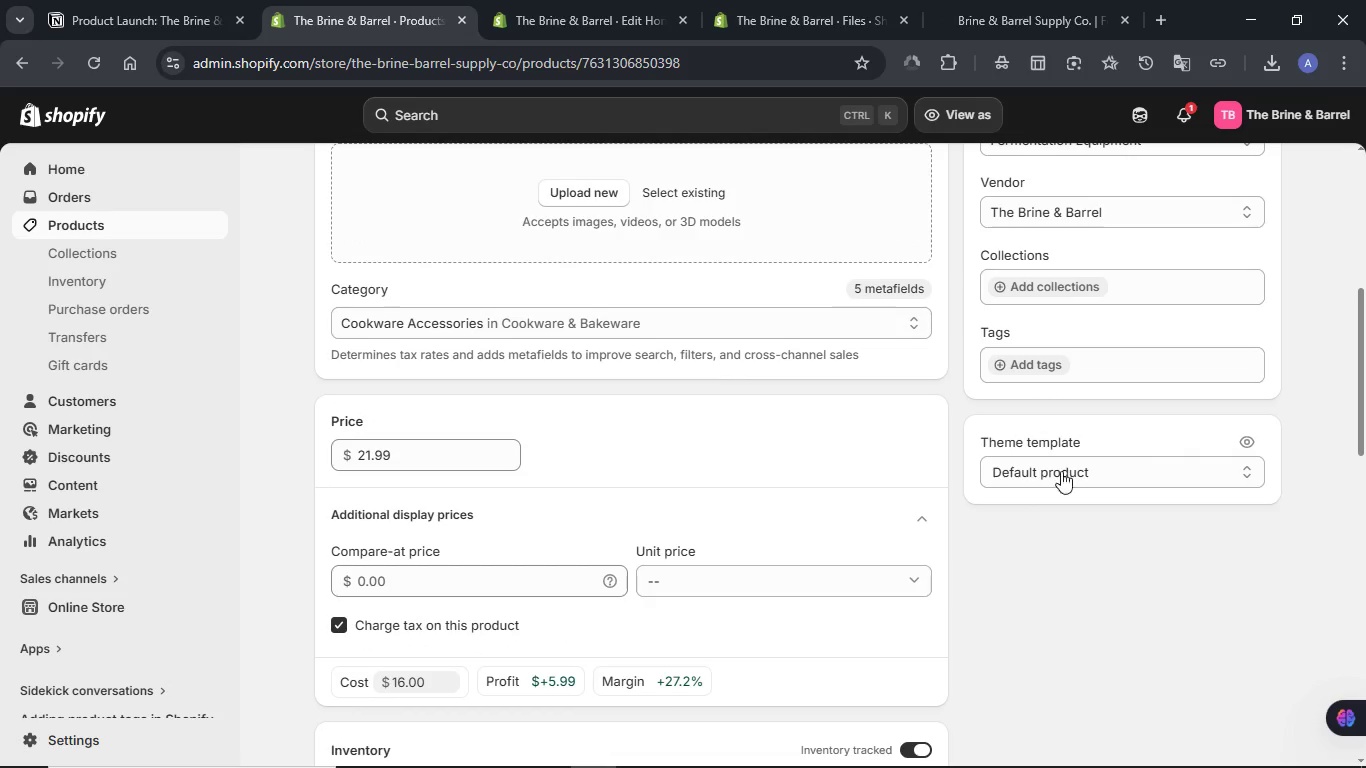 
scroll: coordinate [922, 551], scroll_direction: down, amount: 11.0
 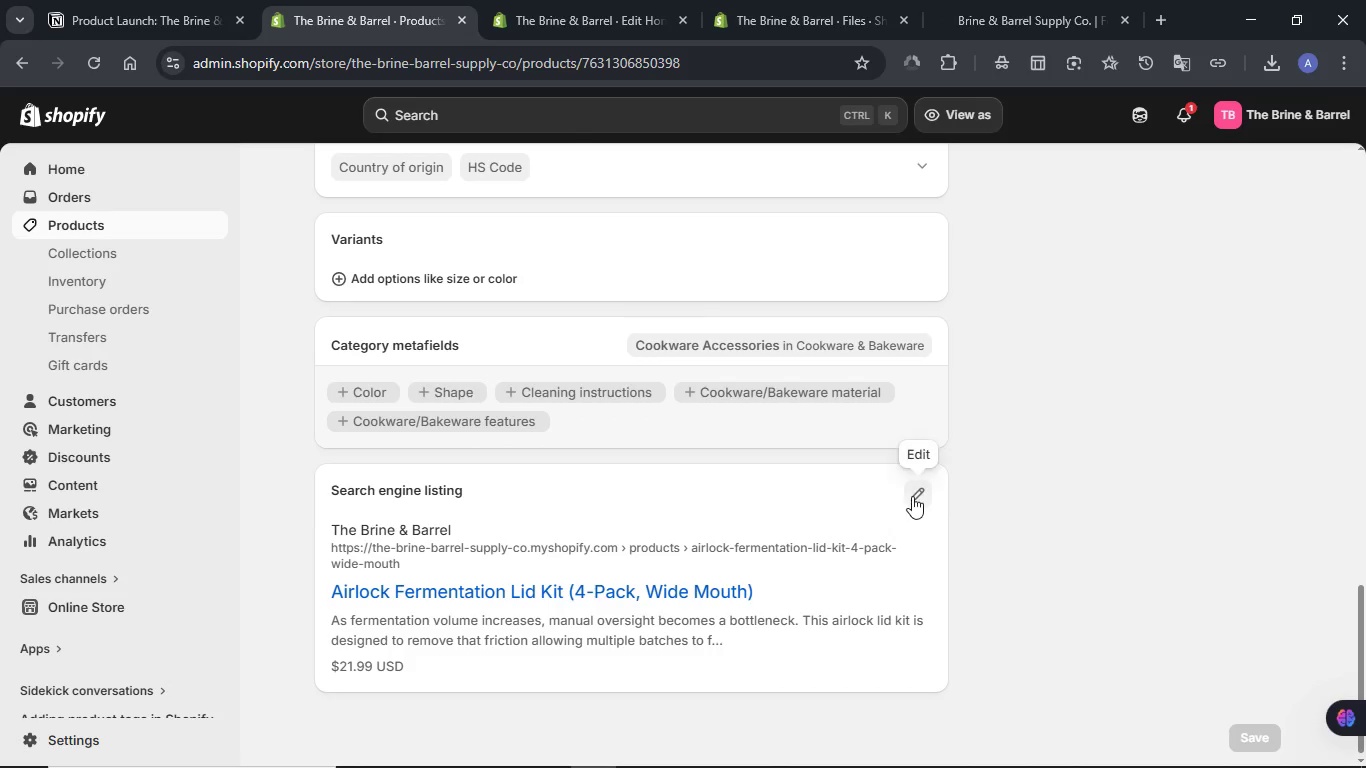 
left_click([912, 495])
 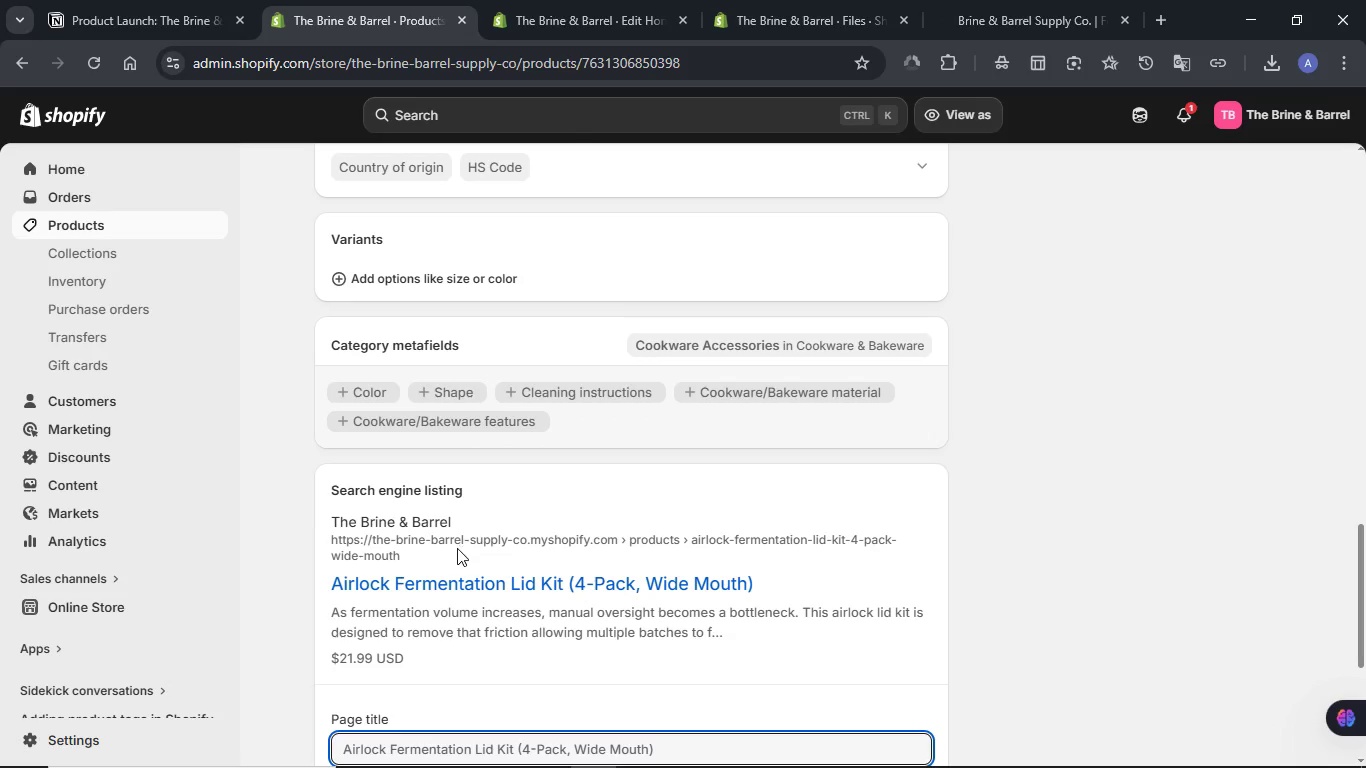 
scroll: coordinate [458, 551], scroll_direction: down, amount: 2.0
 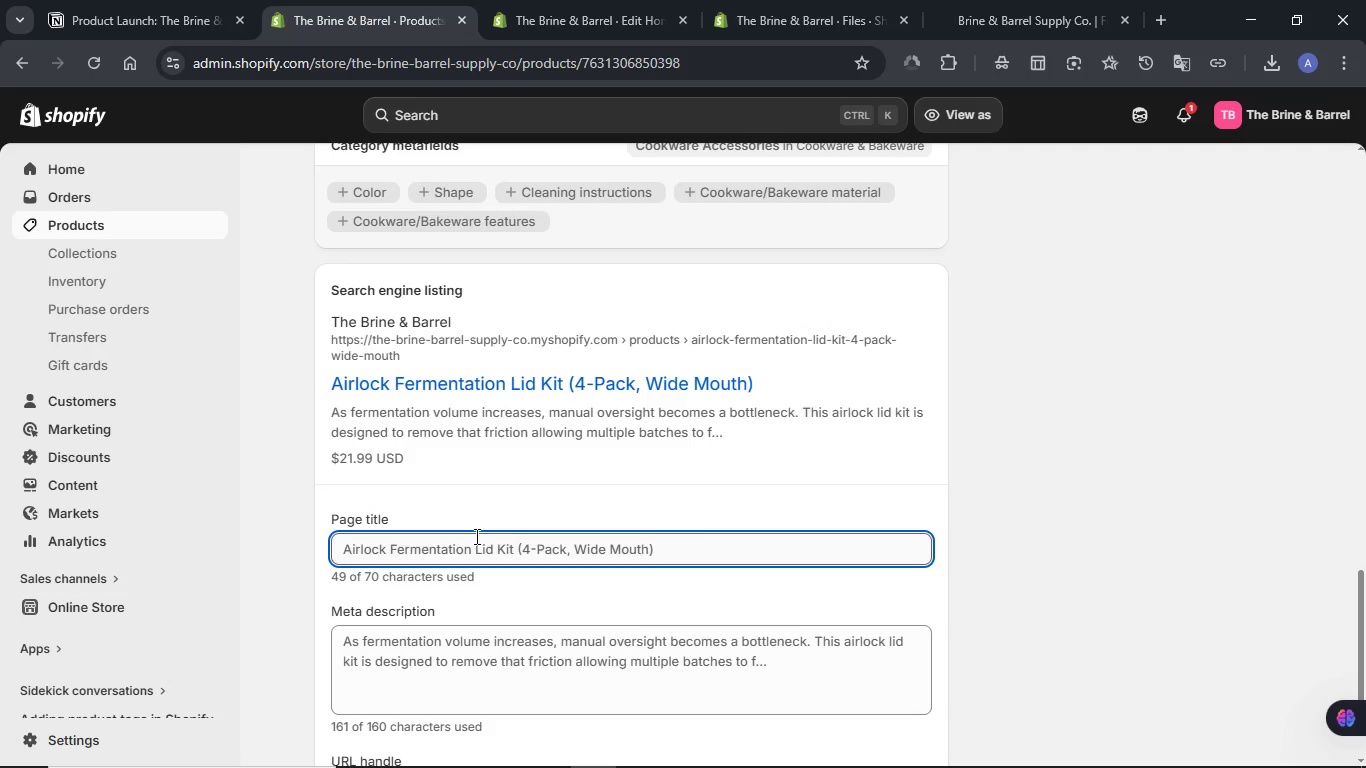 
left_click([475, 536])
 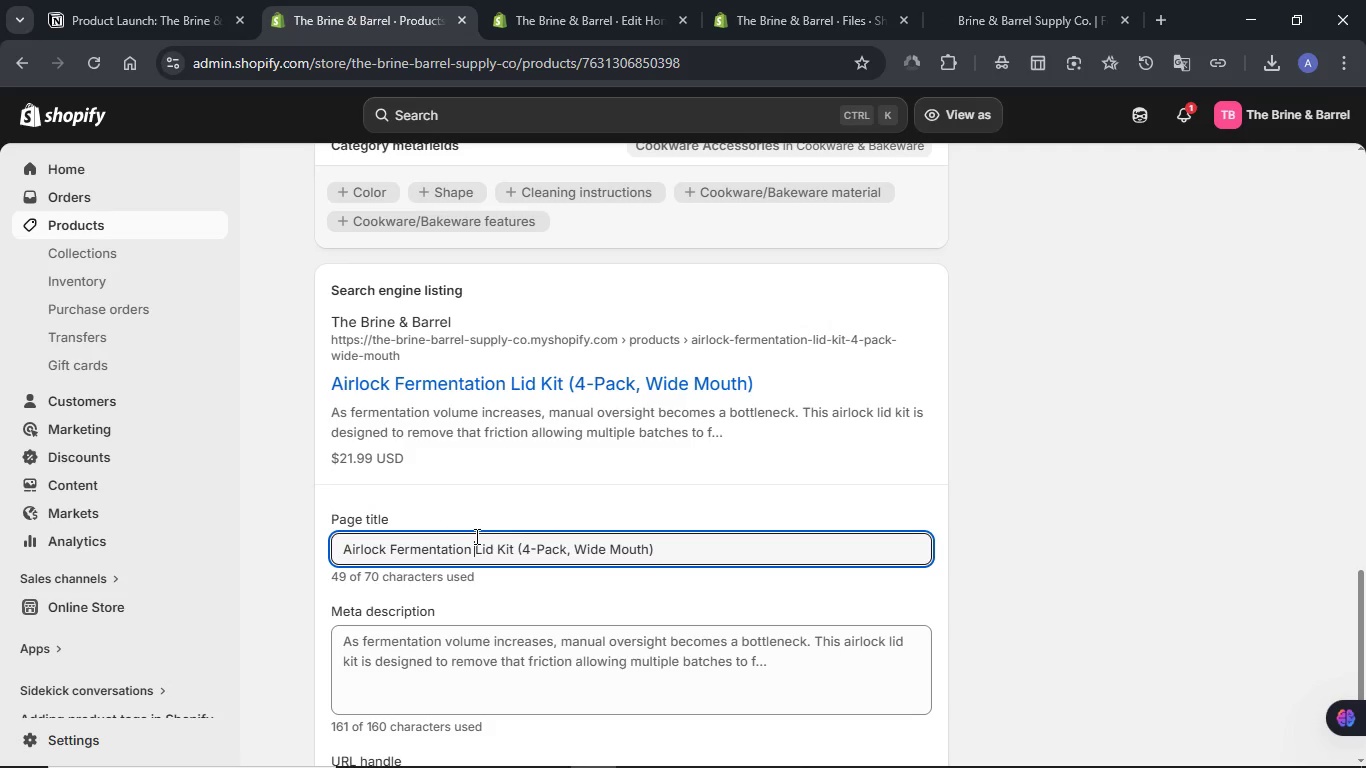 
key(Control+A)
 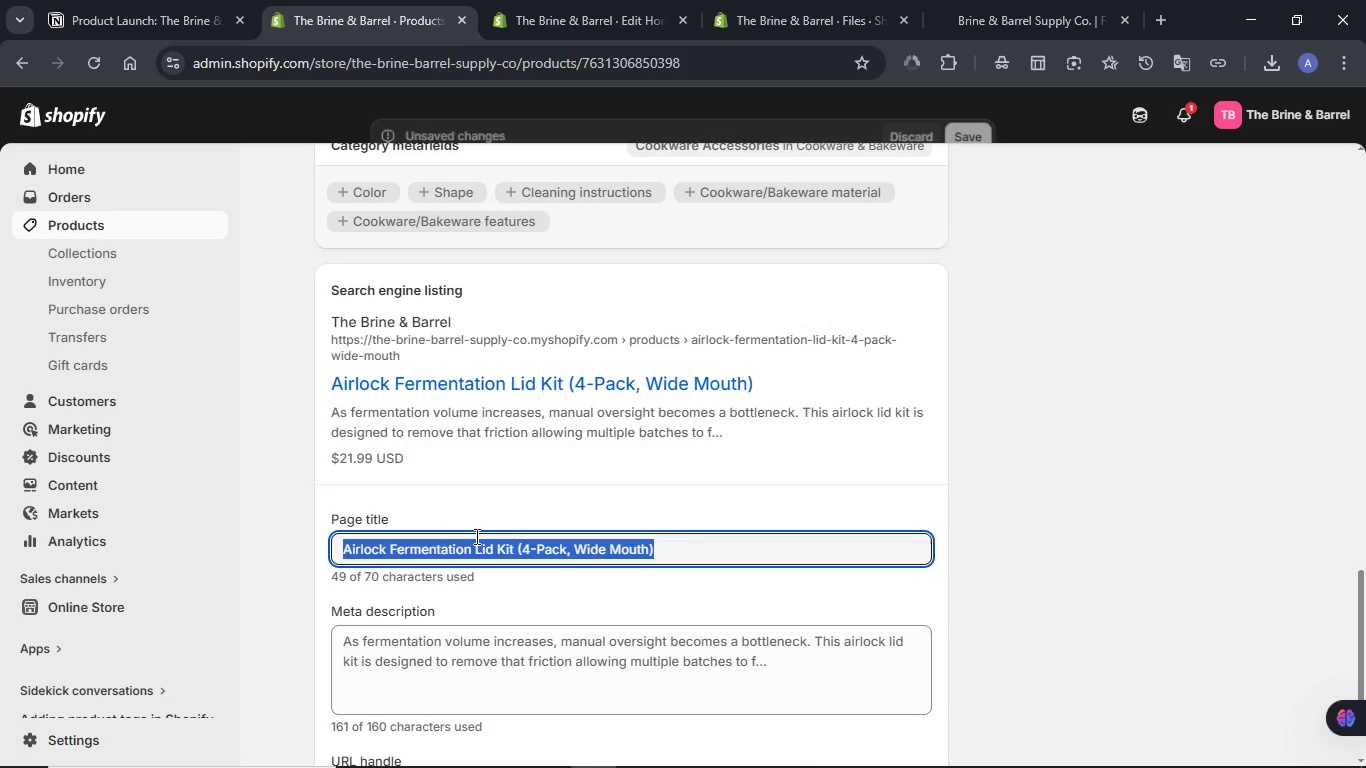 
key(Meta+V)
 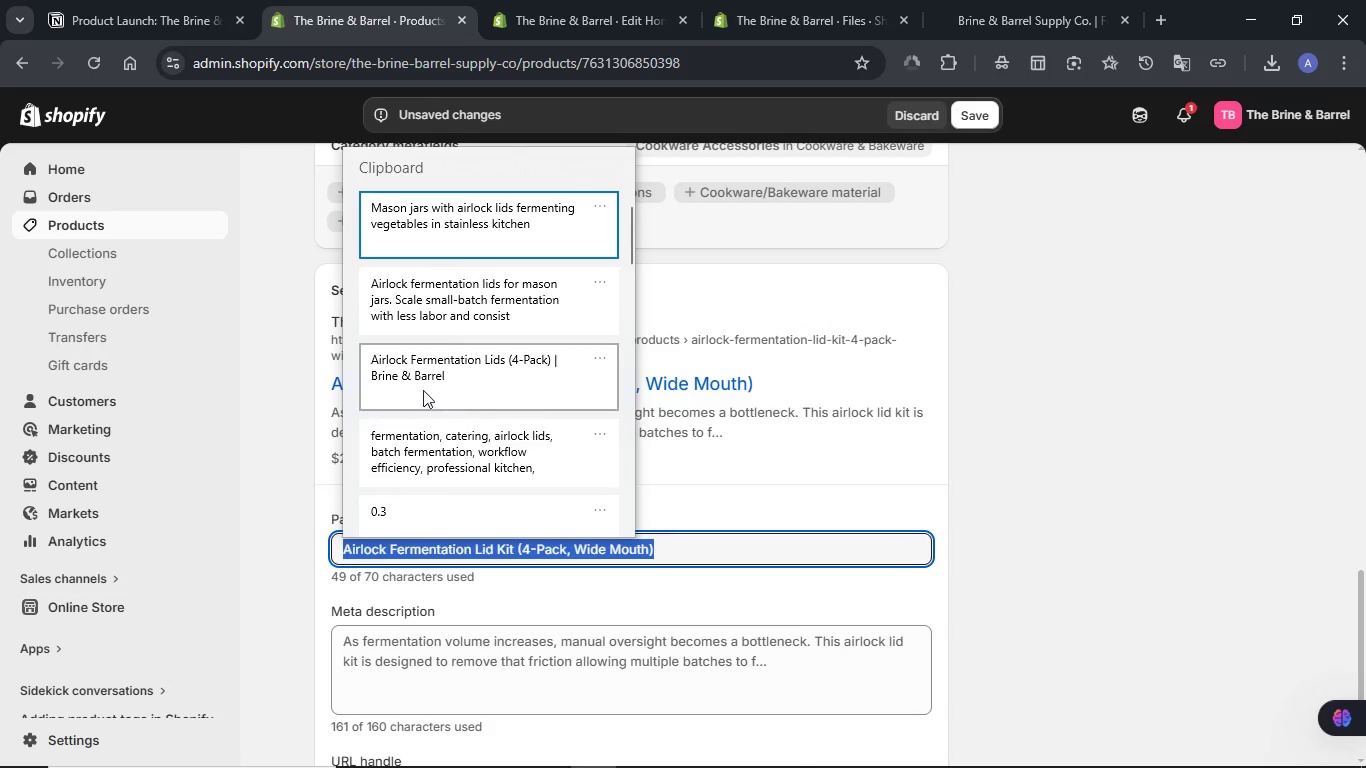 
left_click([425, 375])
 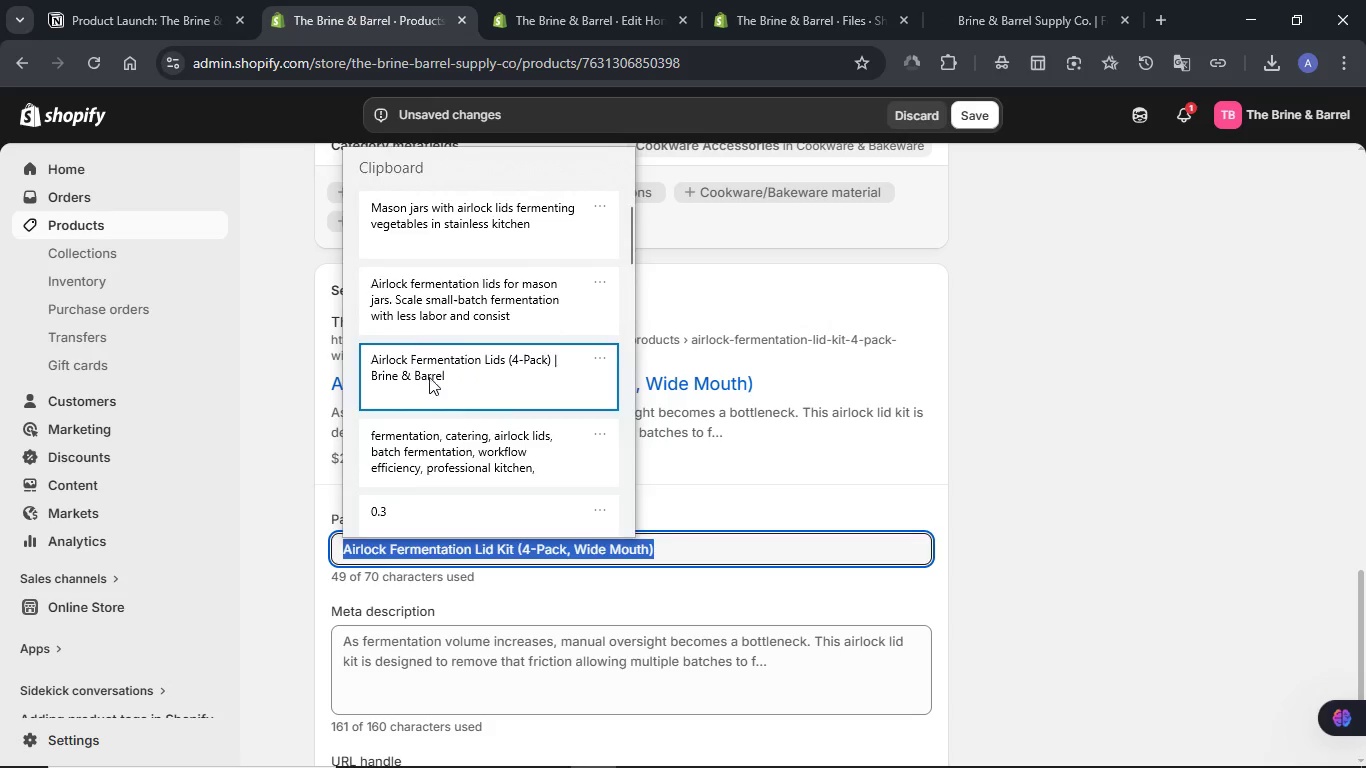 
key(Control+ControlLeft)
 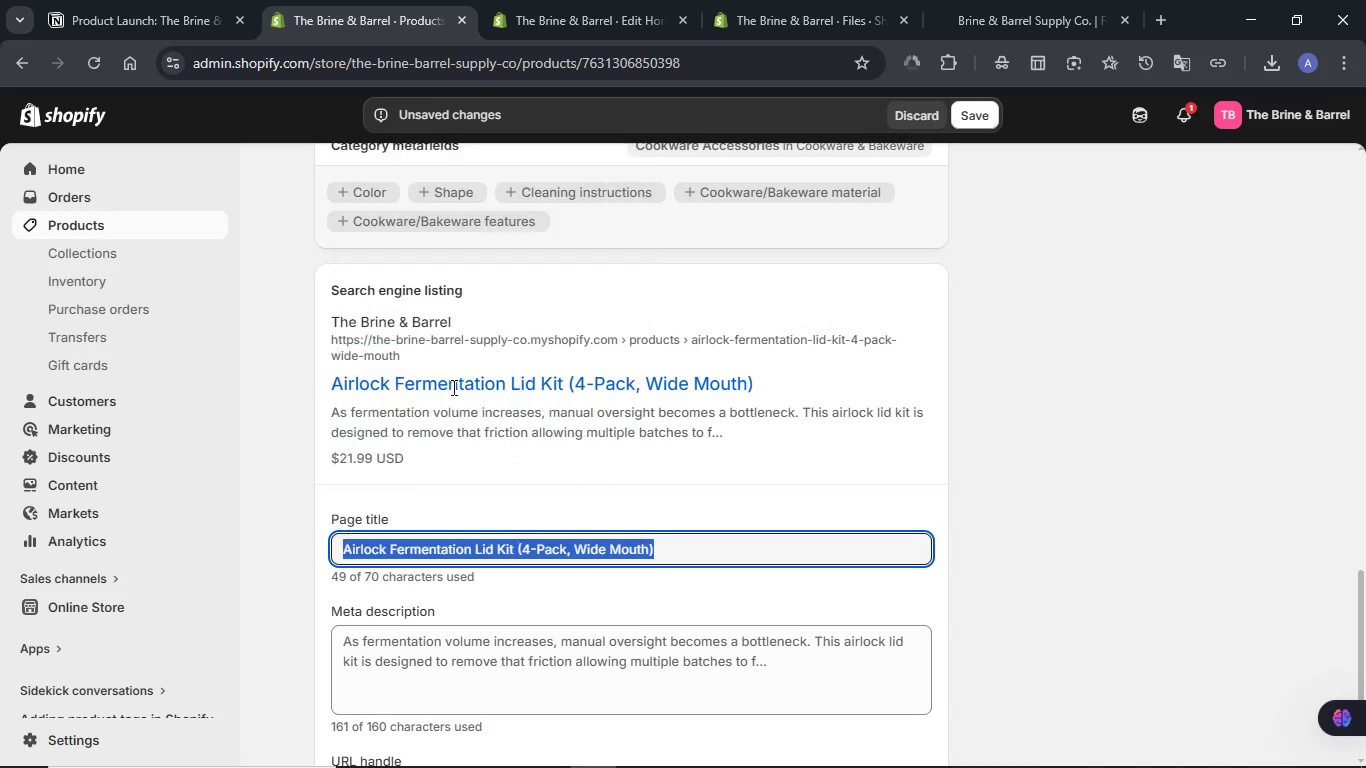 
key(Control+V)
 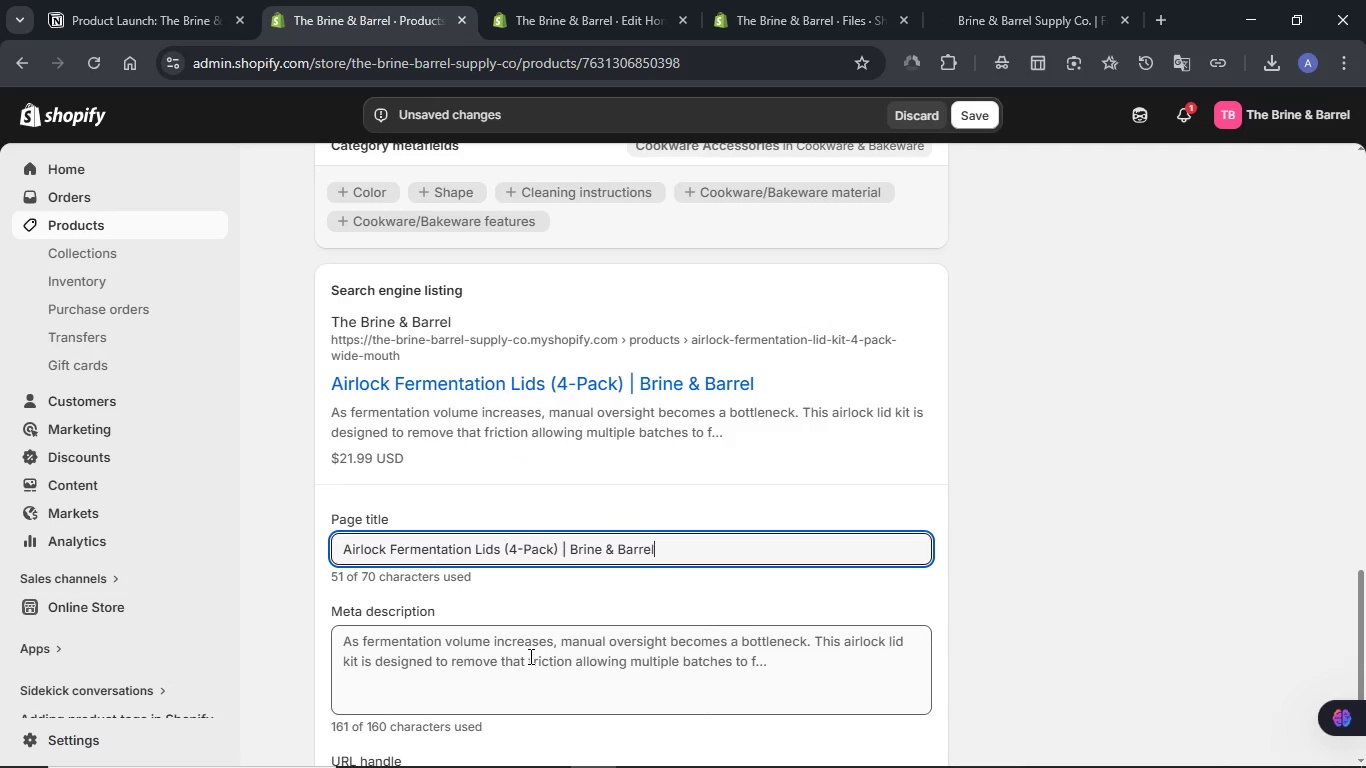 
left_click([529, 656])
 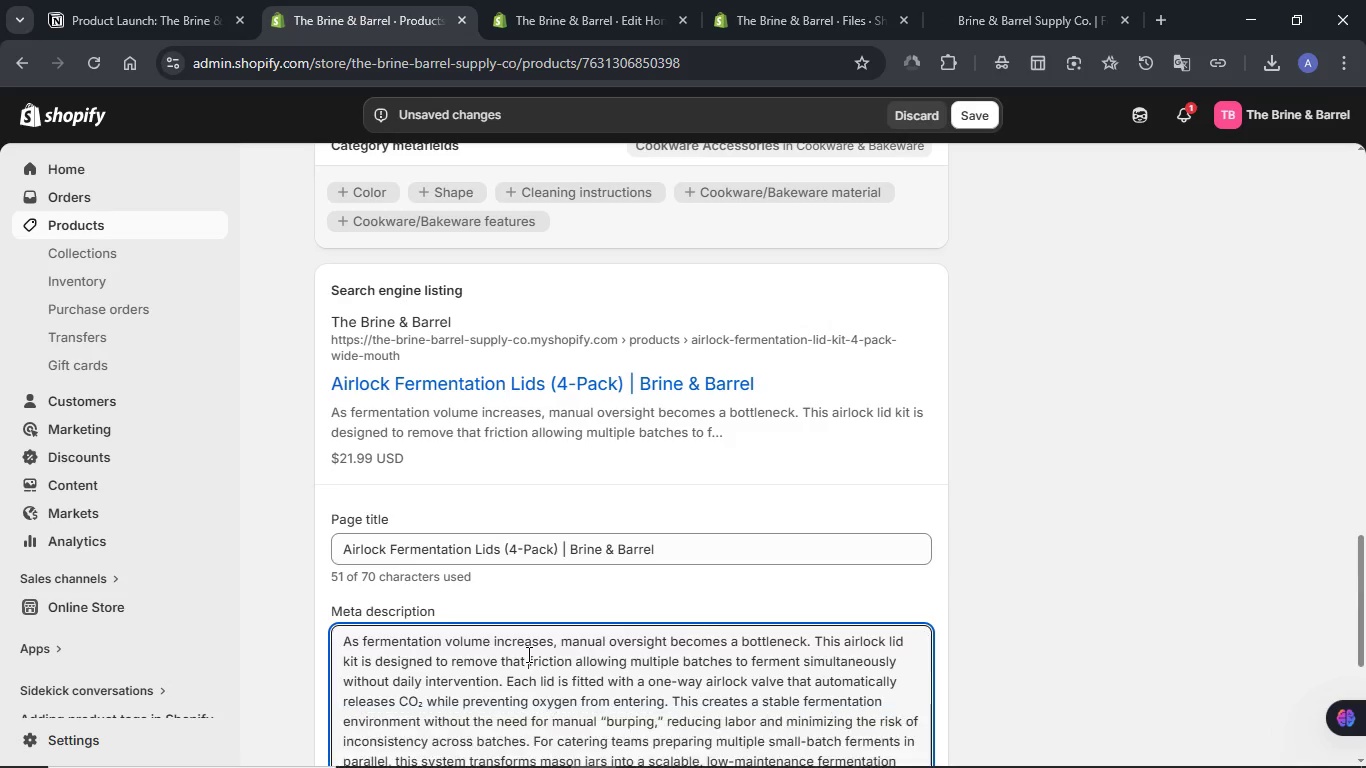 
key(Control+A)
 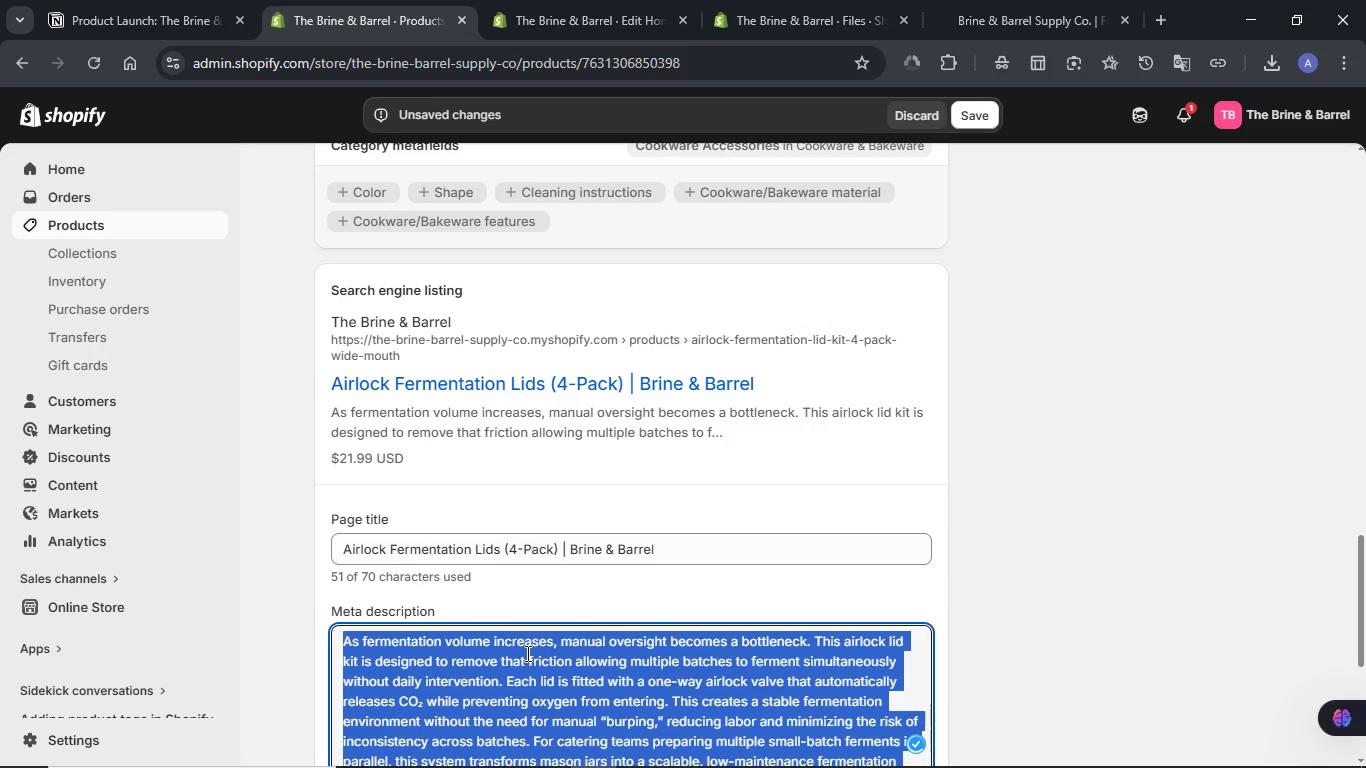 
key(Meta+V)
 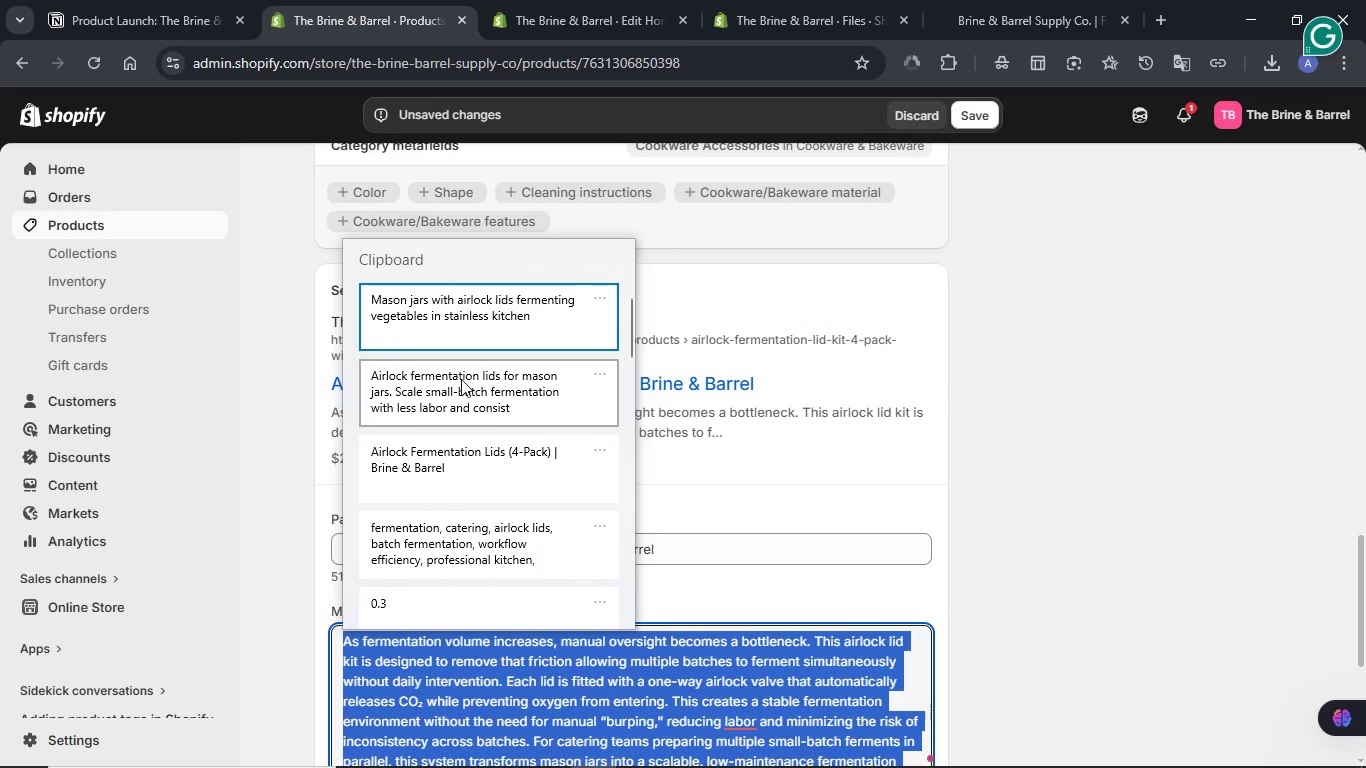 
left_click([460, 393])
 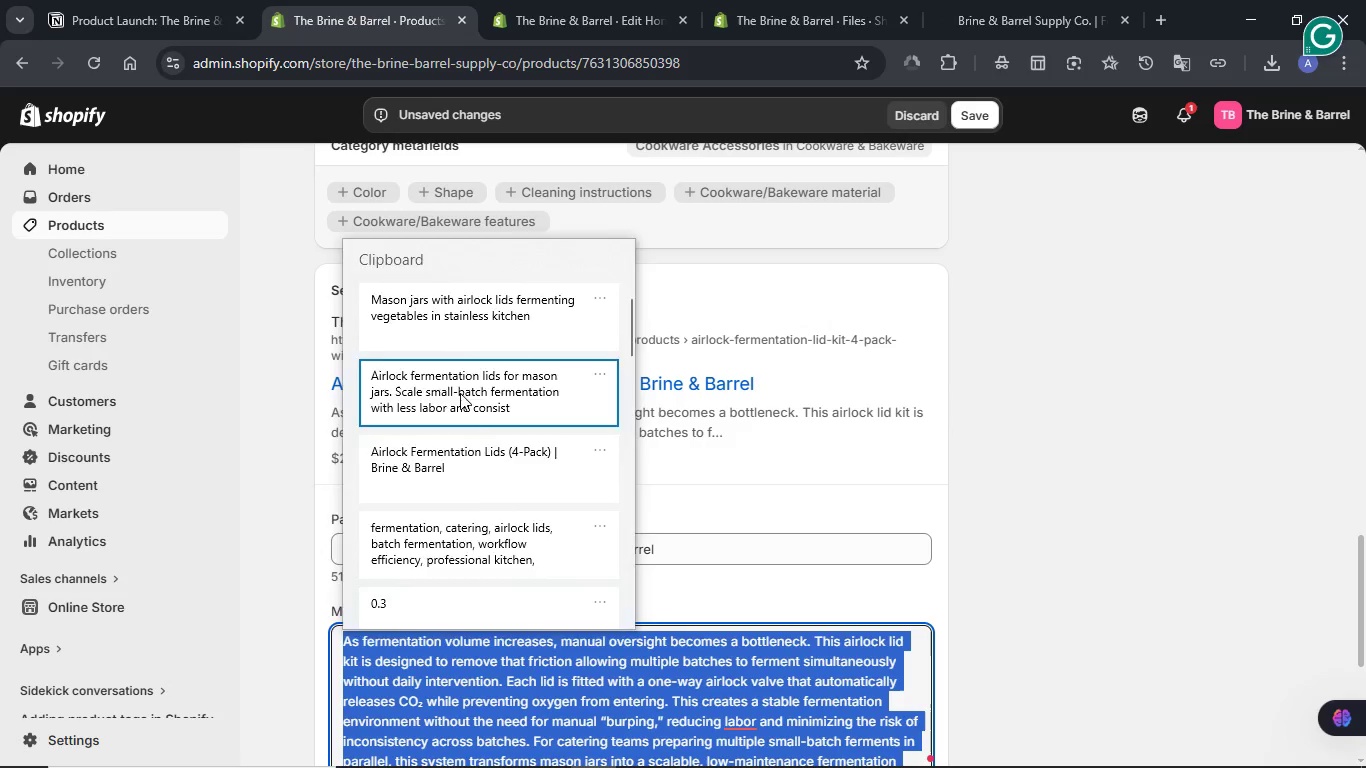 
key(Control+ControlLeft)
 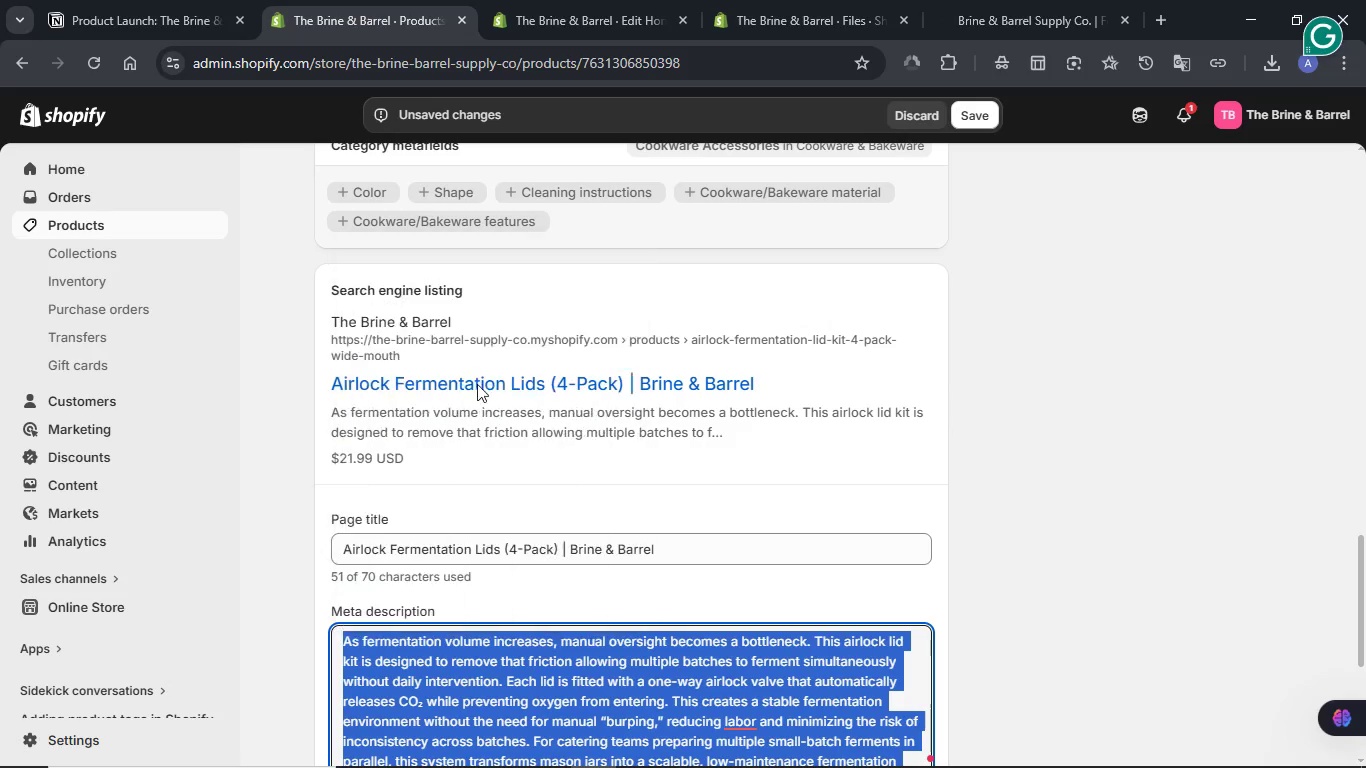 
key(Control+V)
 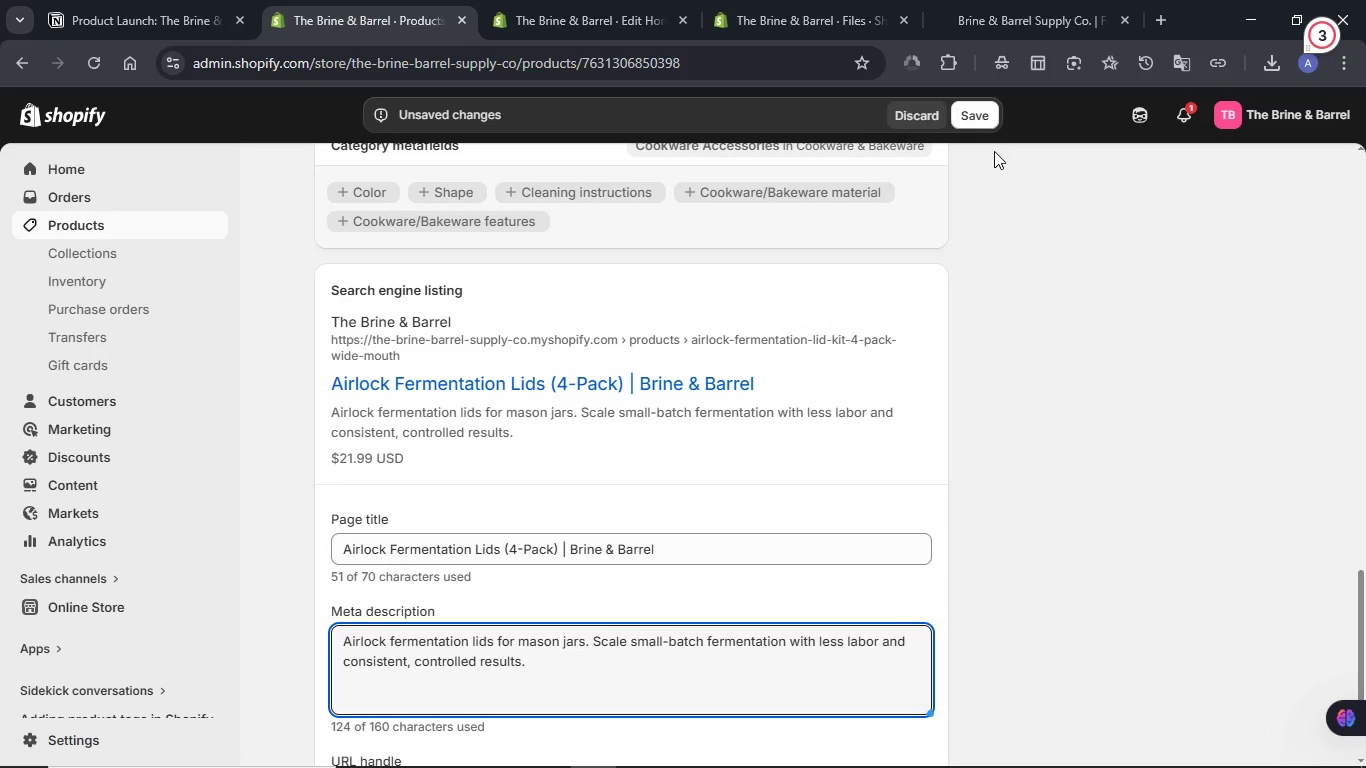 
left_click([983, 122])
 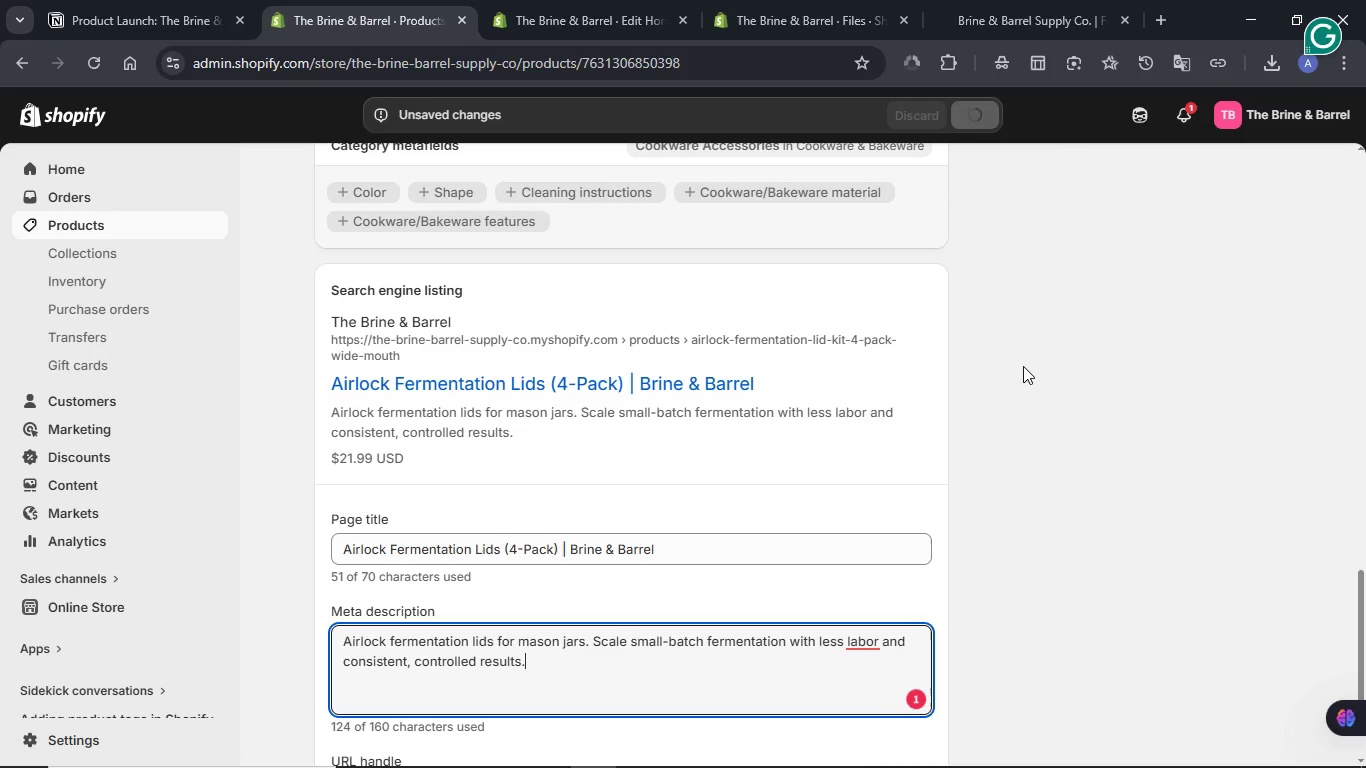 
wait(8.39)
 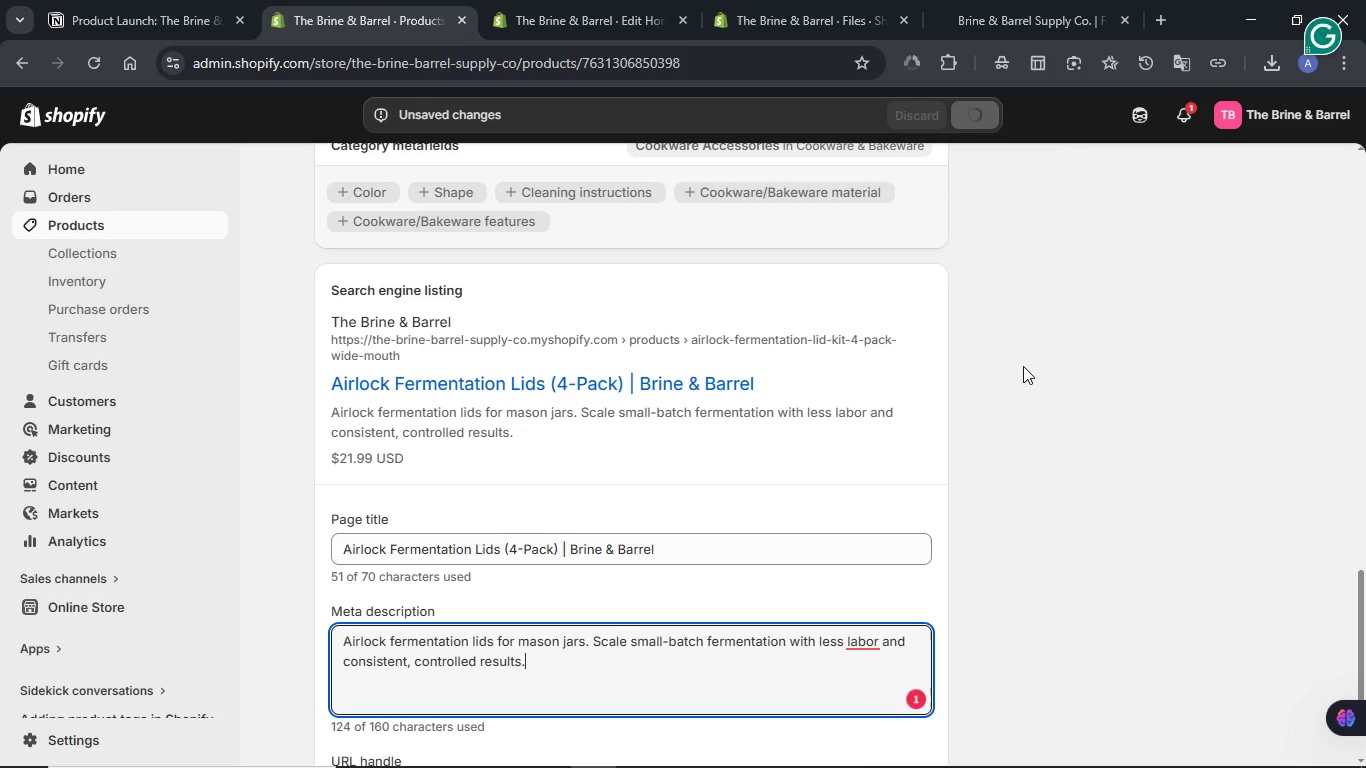 
left_click([1131, 117])
 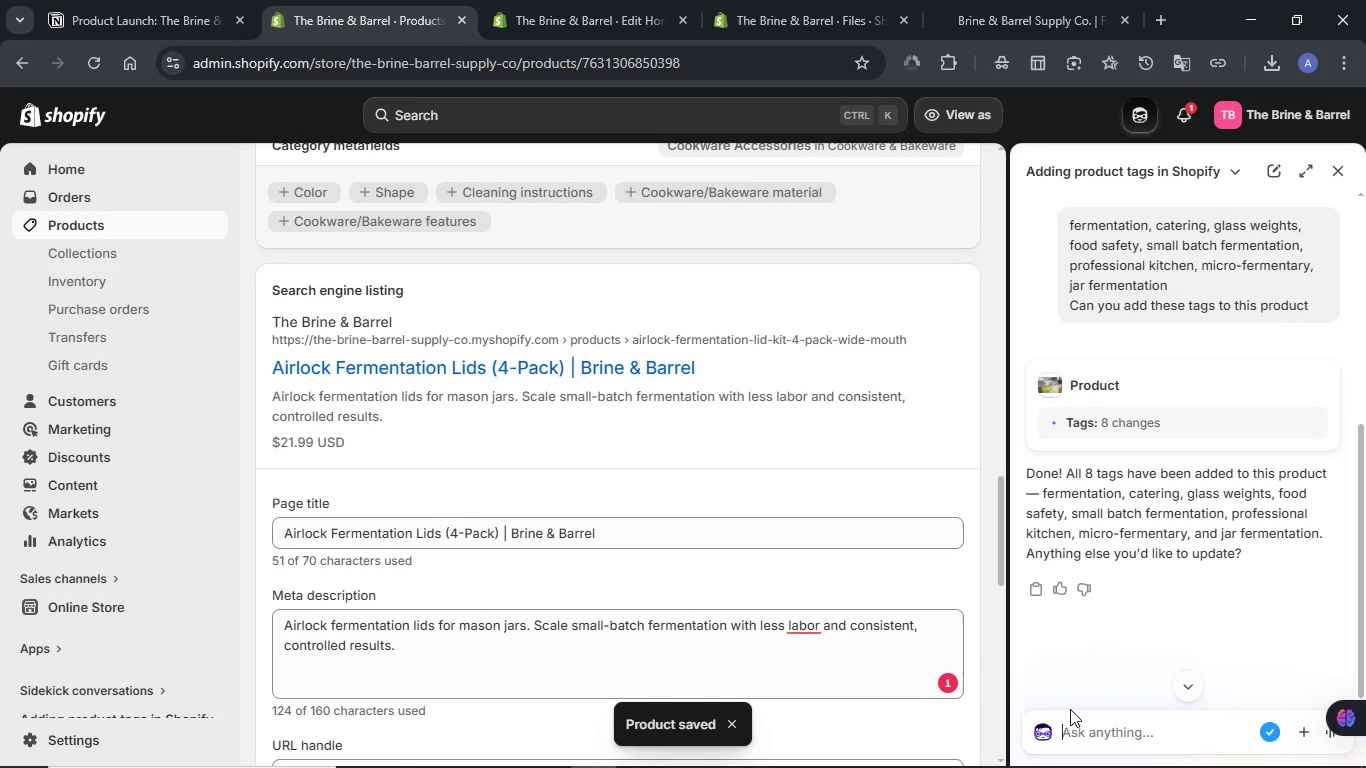 
type(Can you add these)
key(Backspace)
key(Backspace)
key(Backspace)
key(Backspace)
key(Backspace)
key(Backspace)
key(Backspace)
key(Backspace)
type(add these tags to this product)
 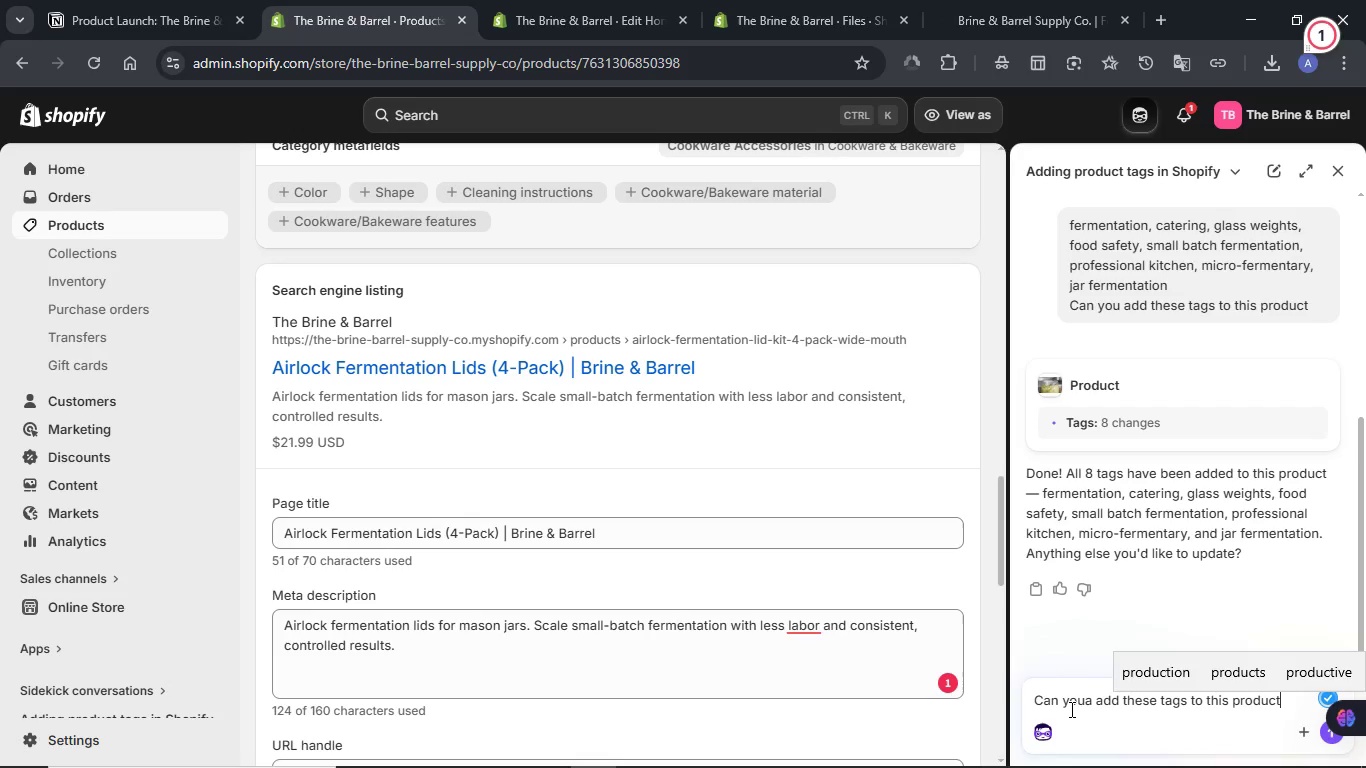 
key(Shift+Enter)
 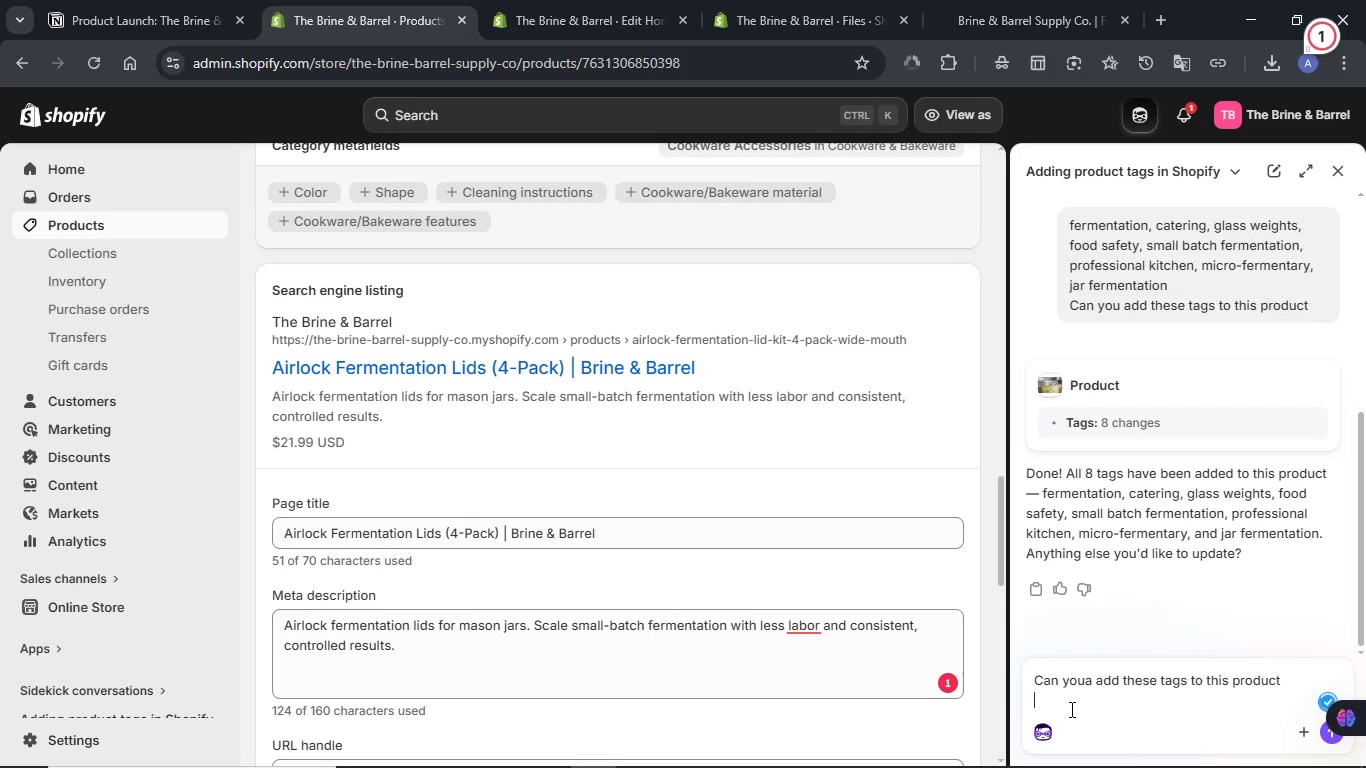 
key(Shift+Enter)
 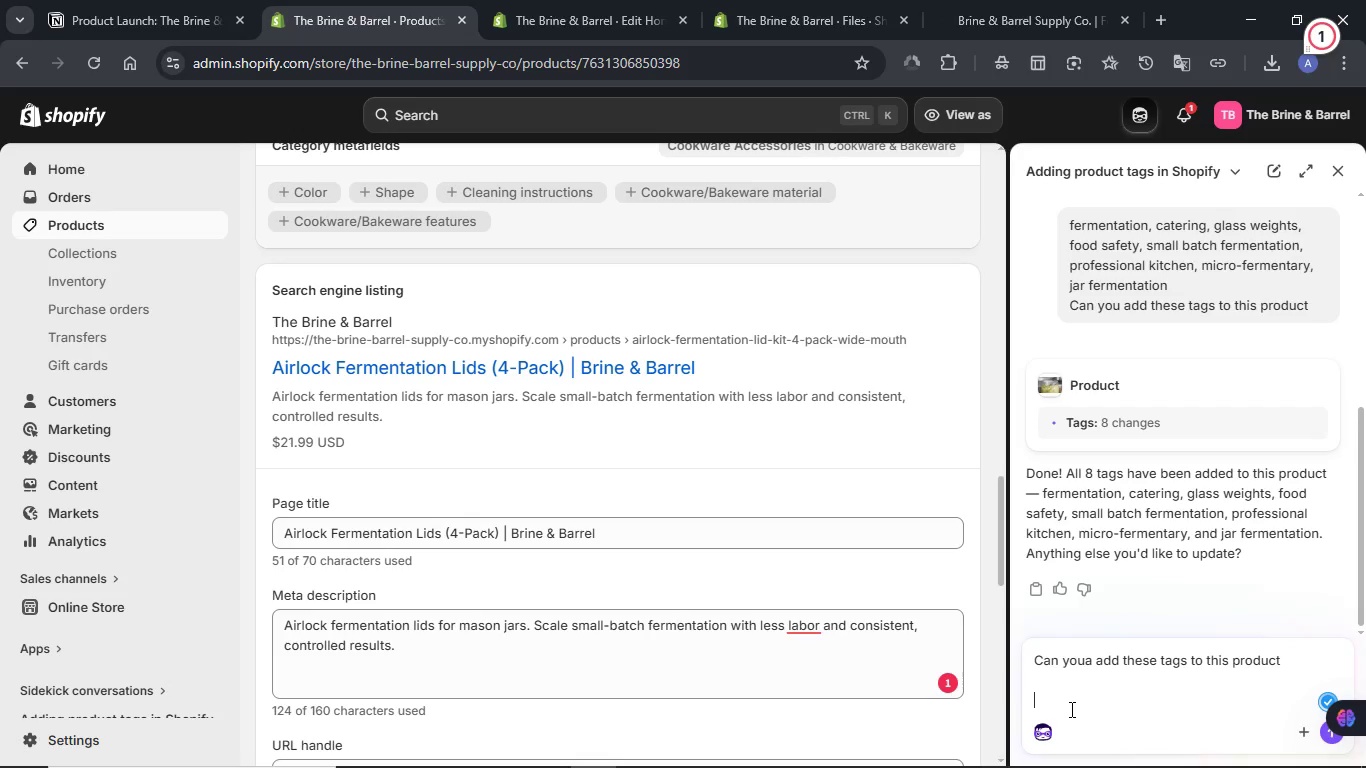 
key(Meta+V)
 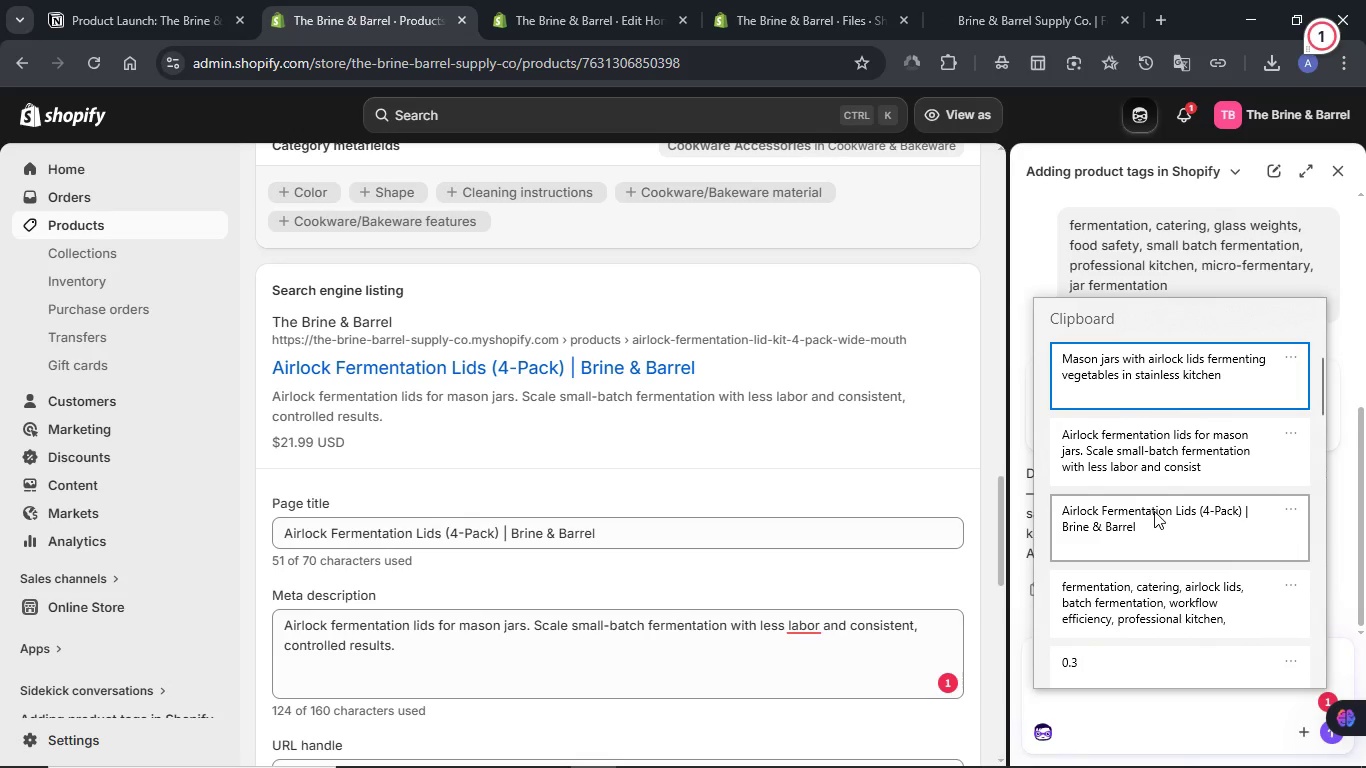 
left_click([1152, 599])
 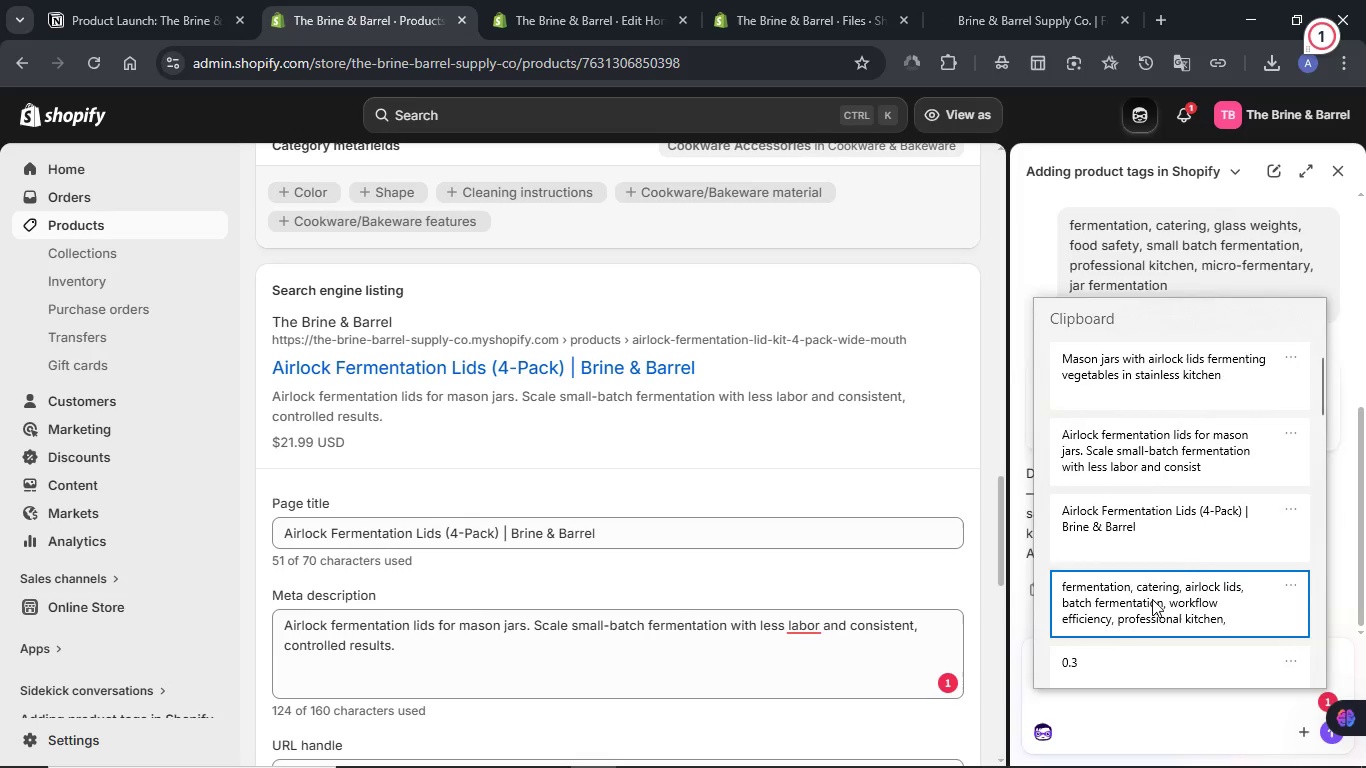 
key(Control+ControlLeft)
 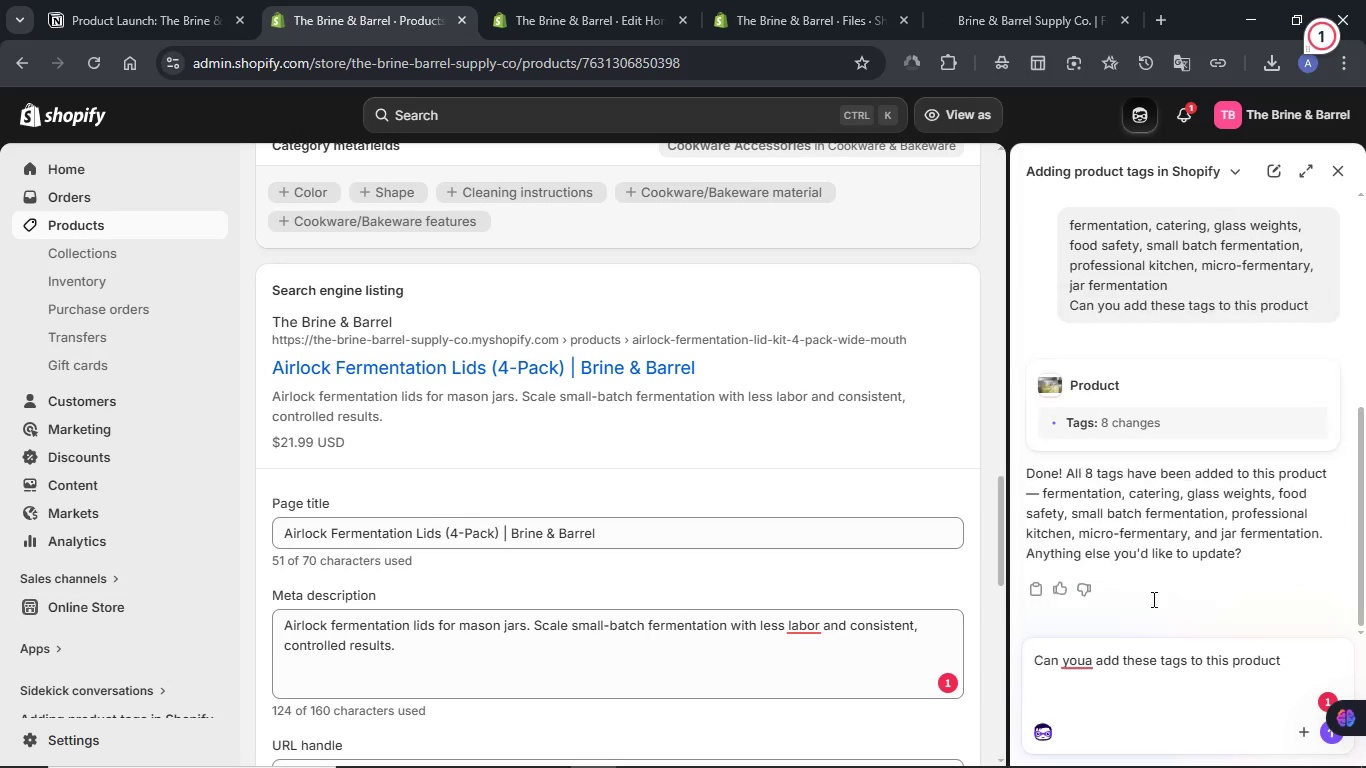 
key(Control+V)
 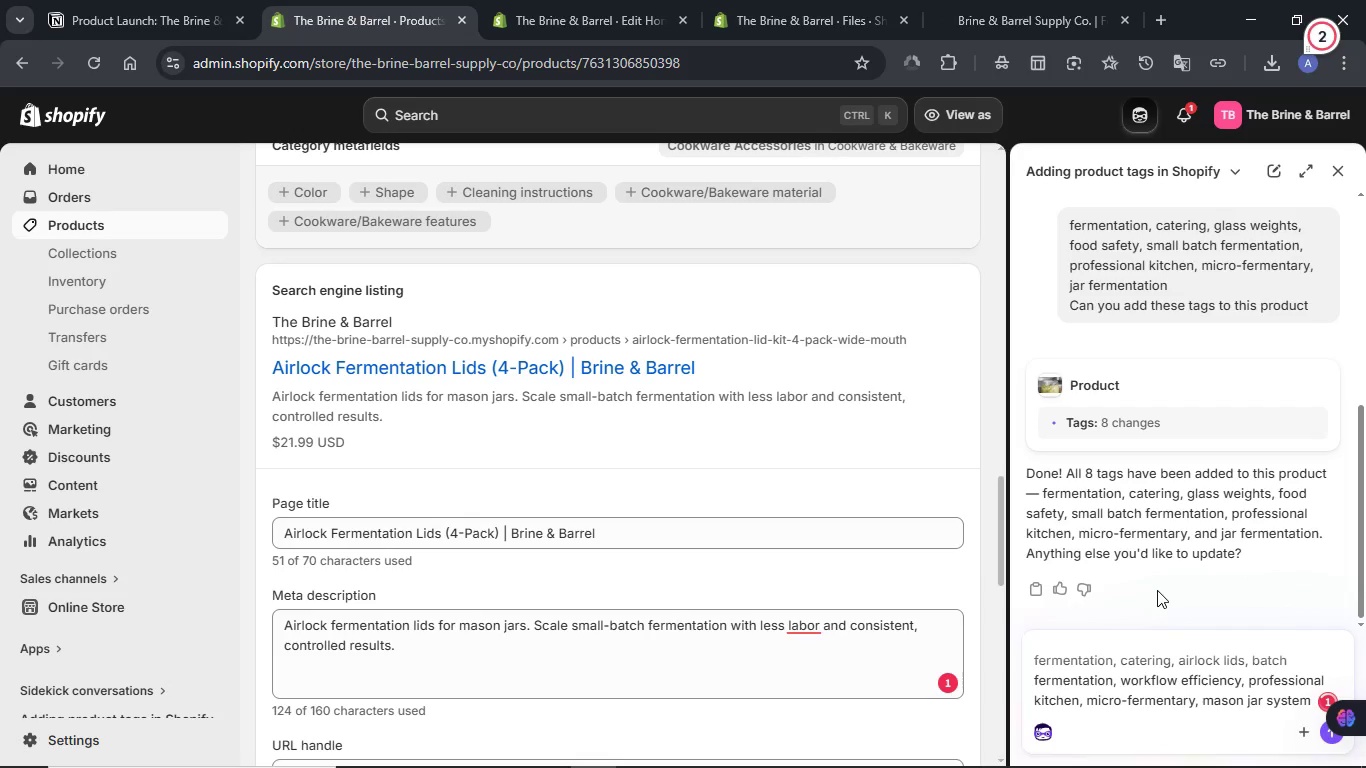 
key(NumpadEnter)
 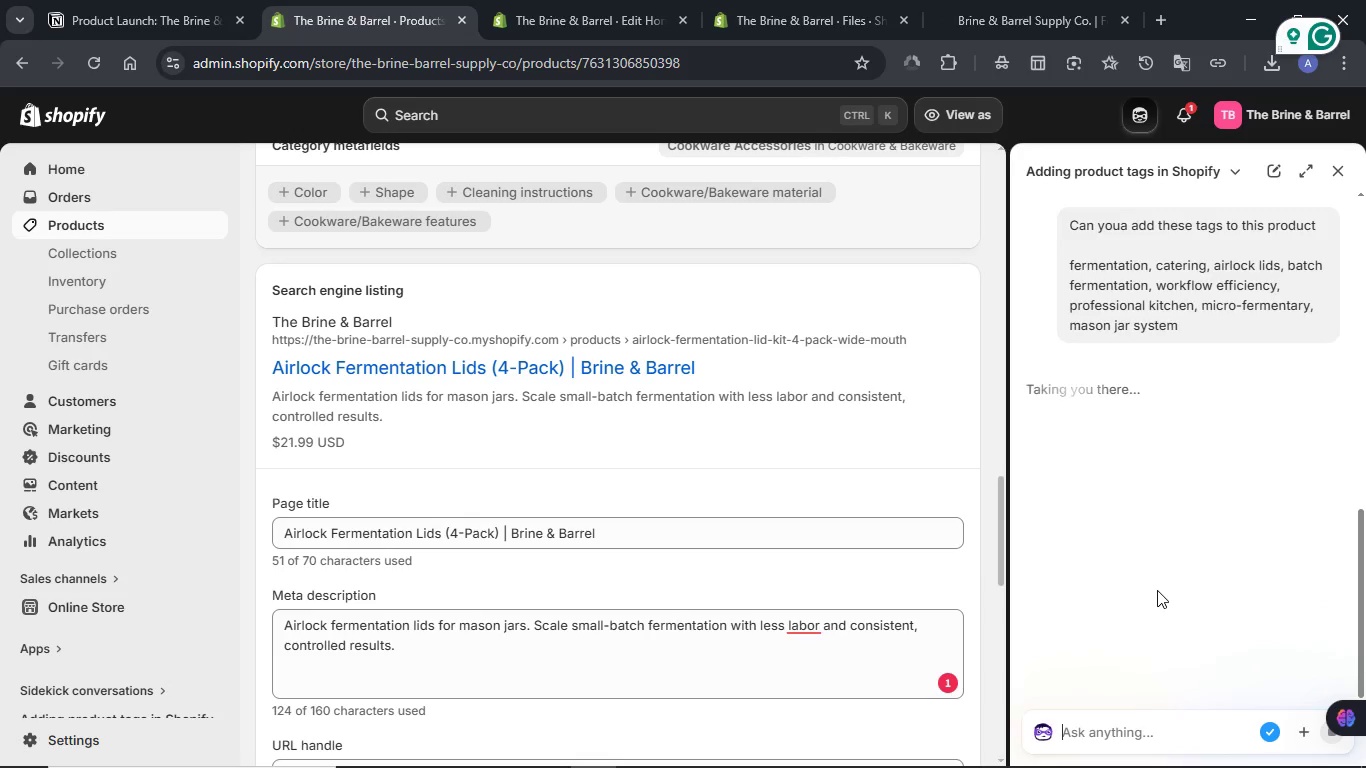 
wait(10.66)
 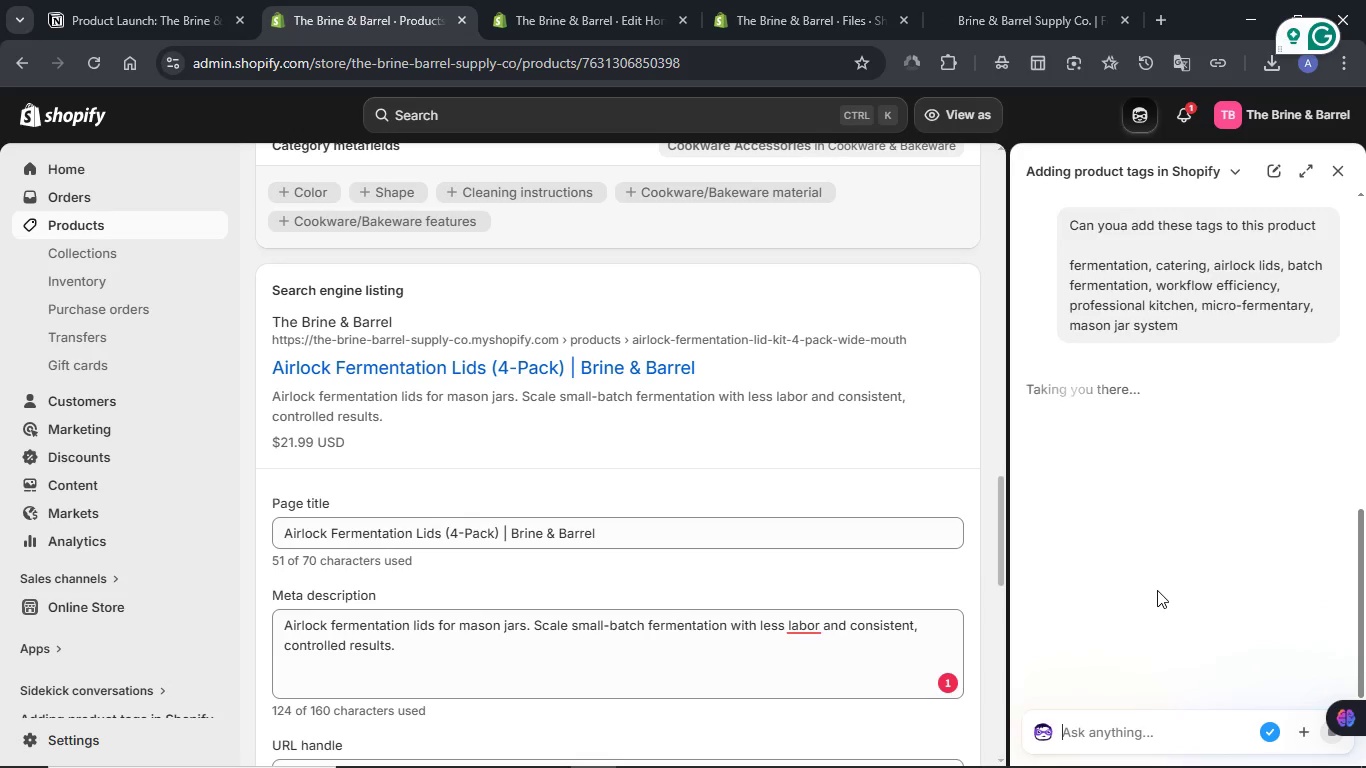 
left_click([984, 120])
 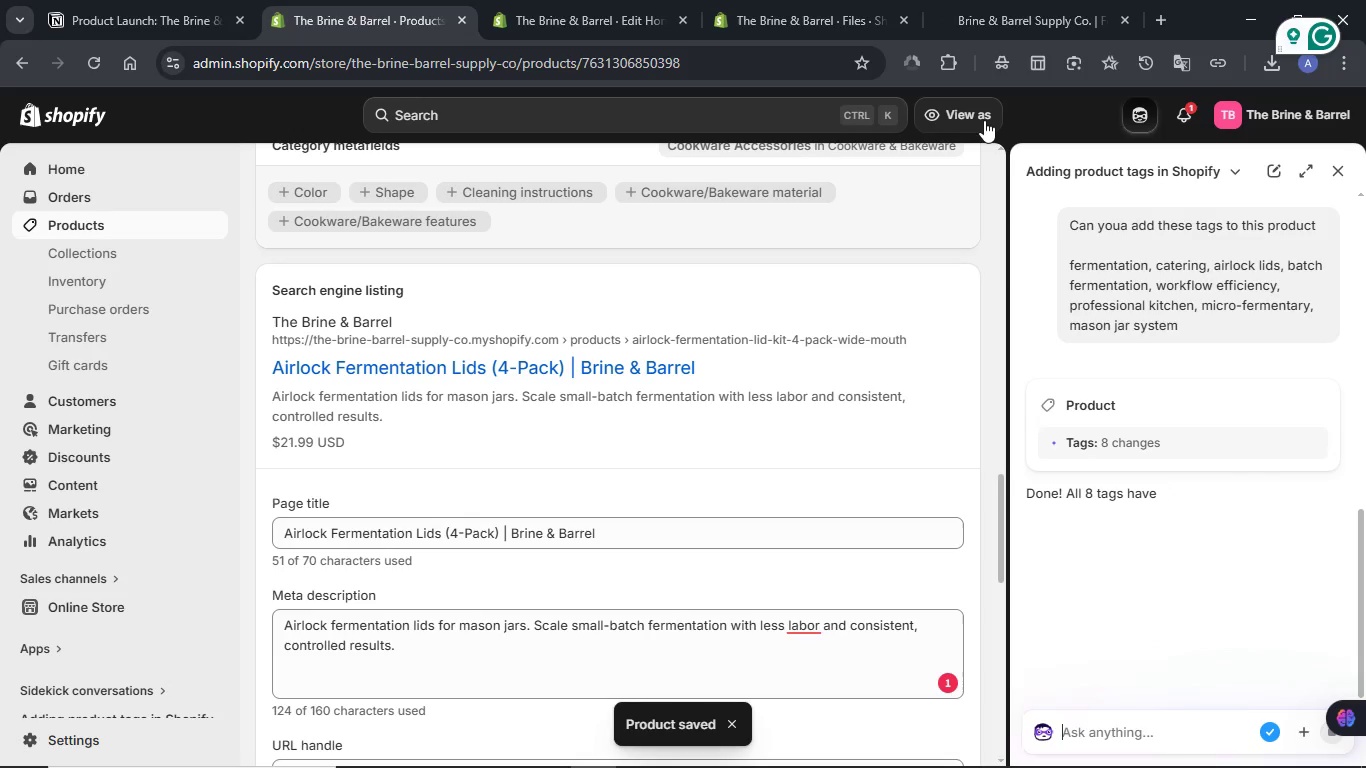 
wait(13.62)
 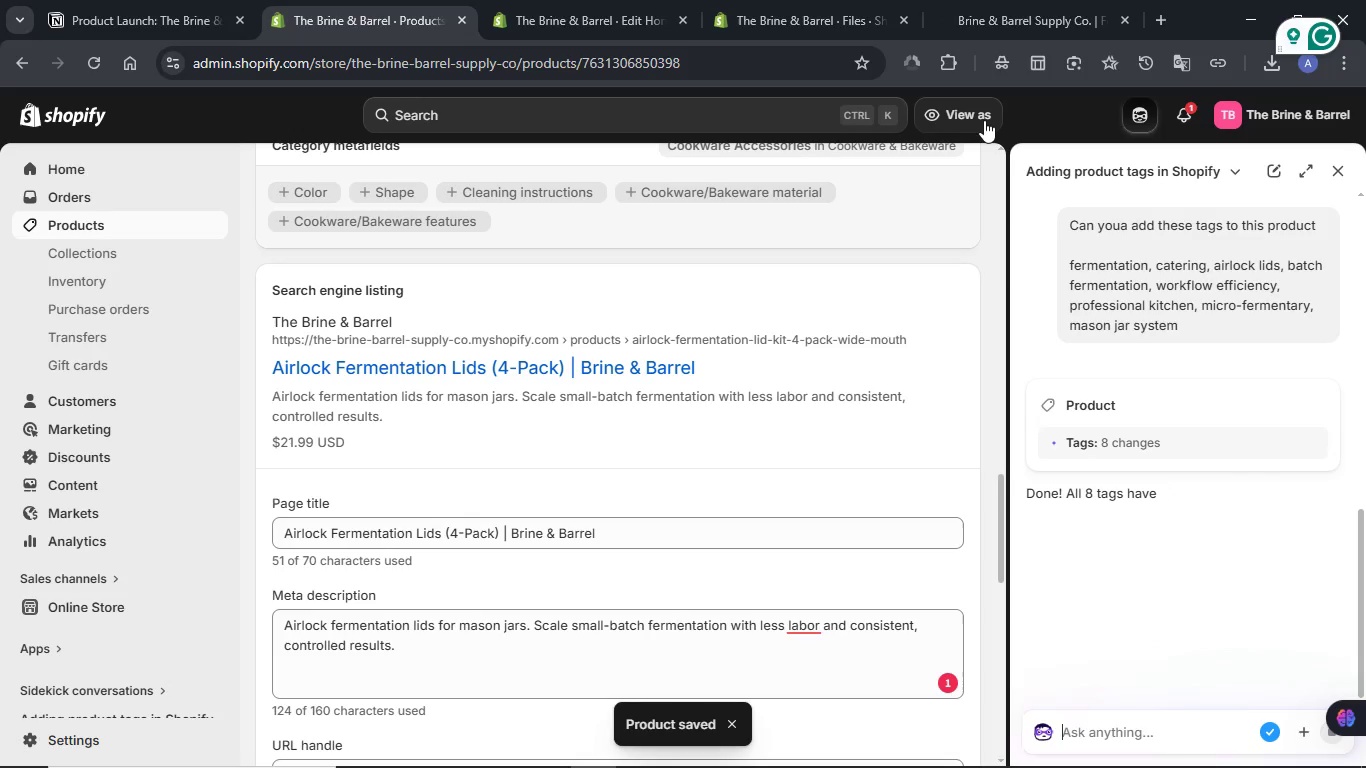 
left_click([1339, 172])
 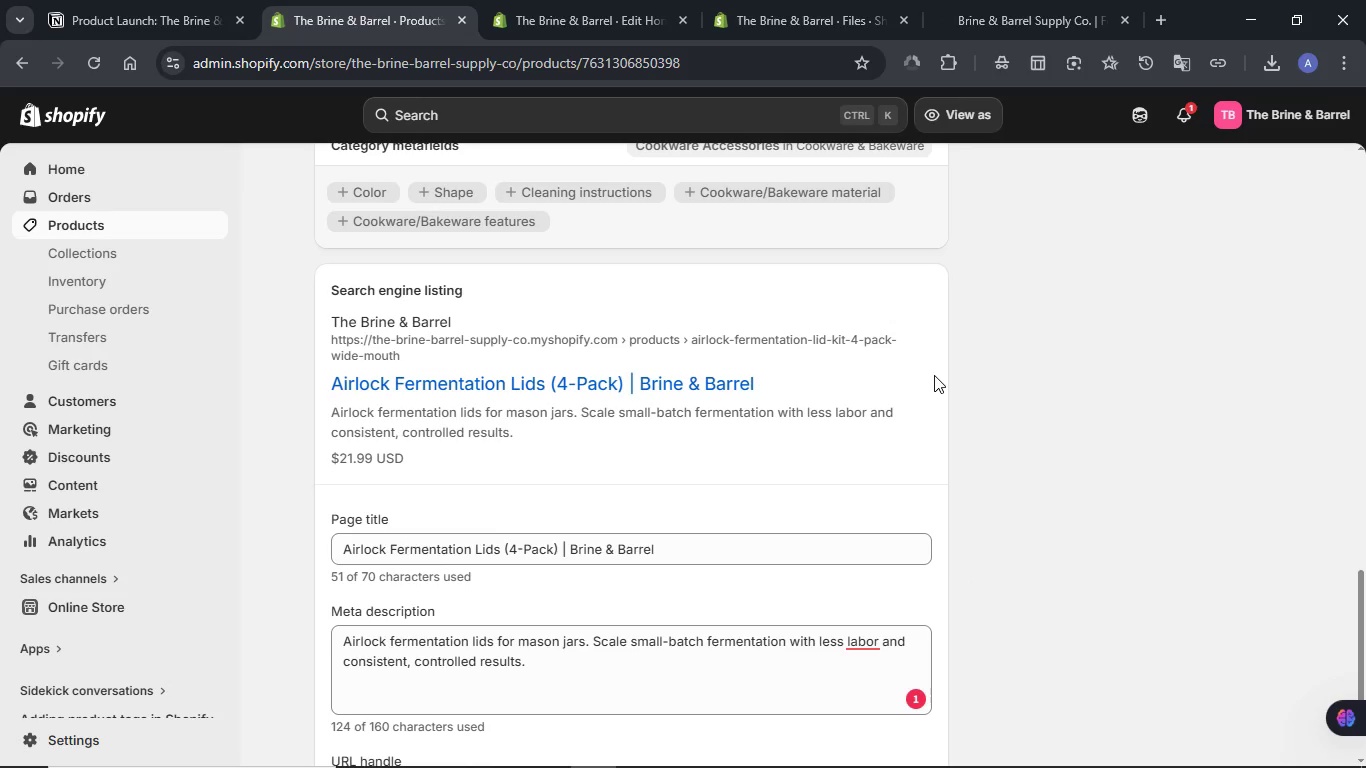 
scroll: coordinate [934, 373], scroll_direction: up, amount: 14.0
 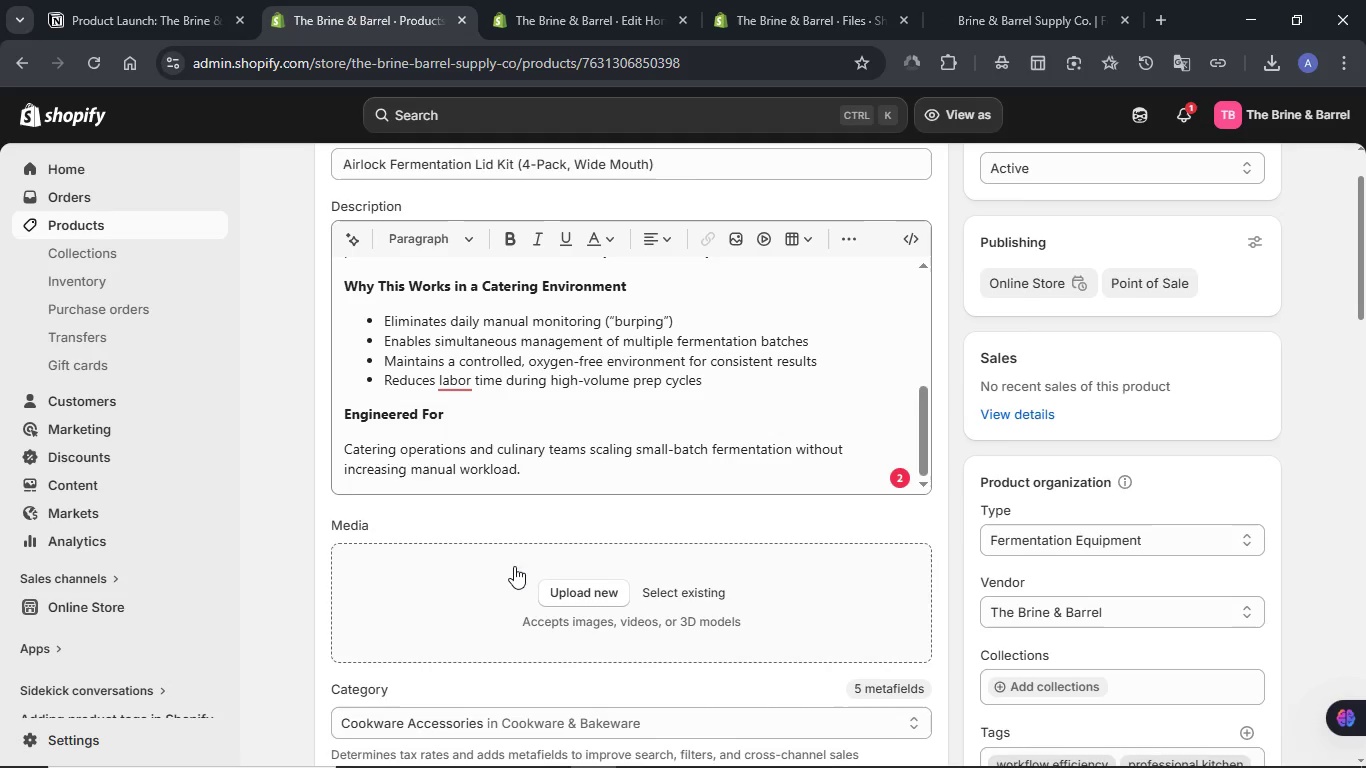 
left_click([597, 594])
 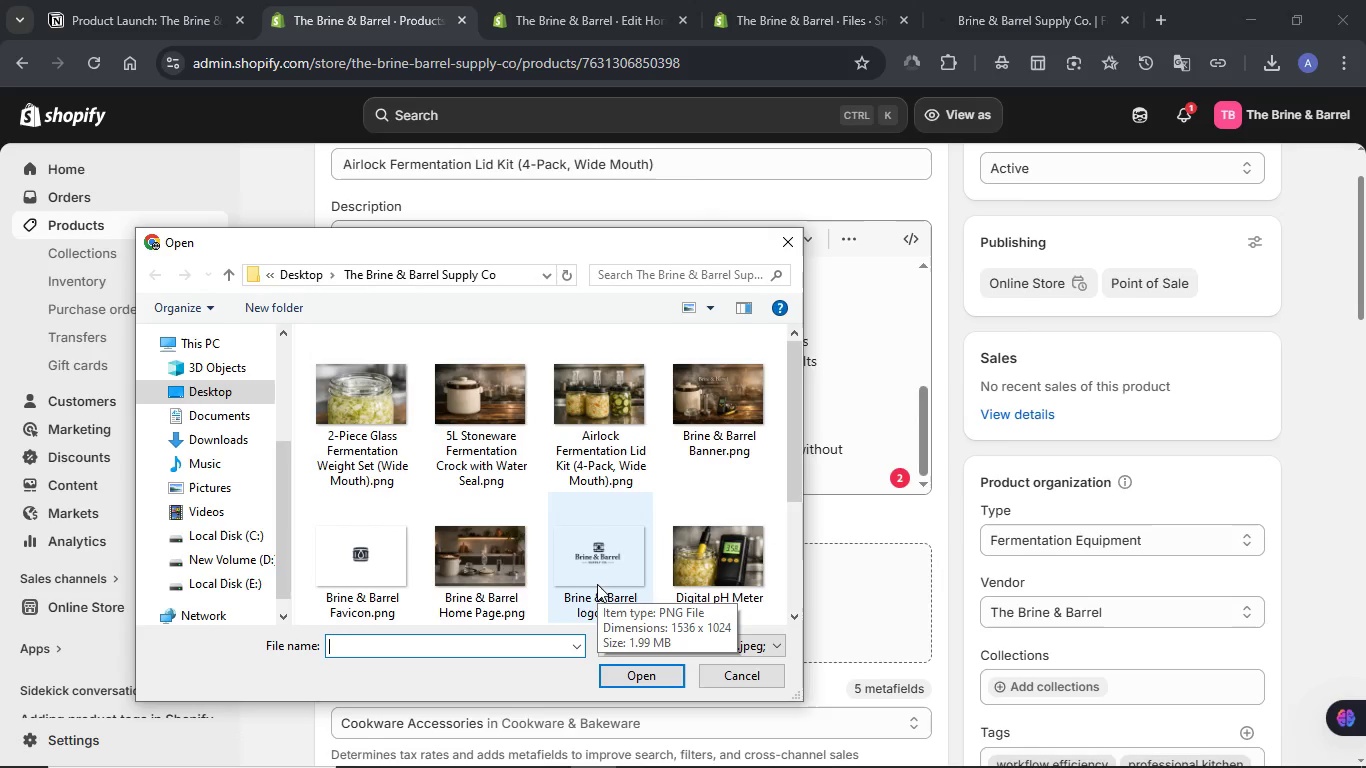 
scroll: coordinate [945, 530], scroll_direction: up, amount: 4.0
 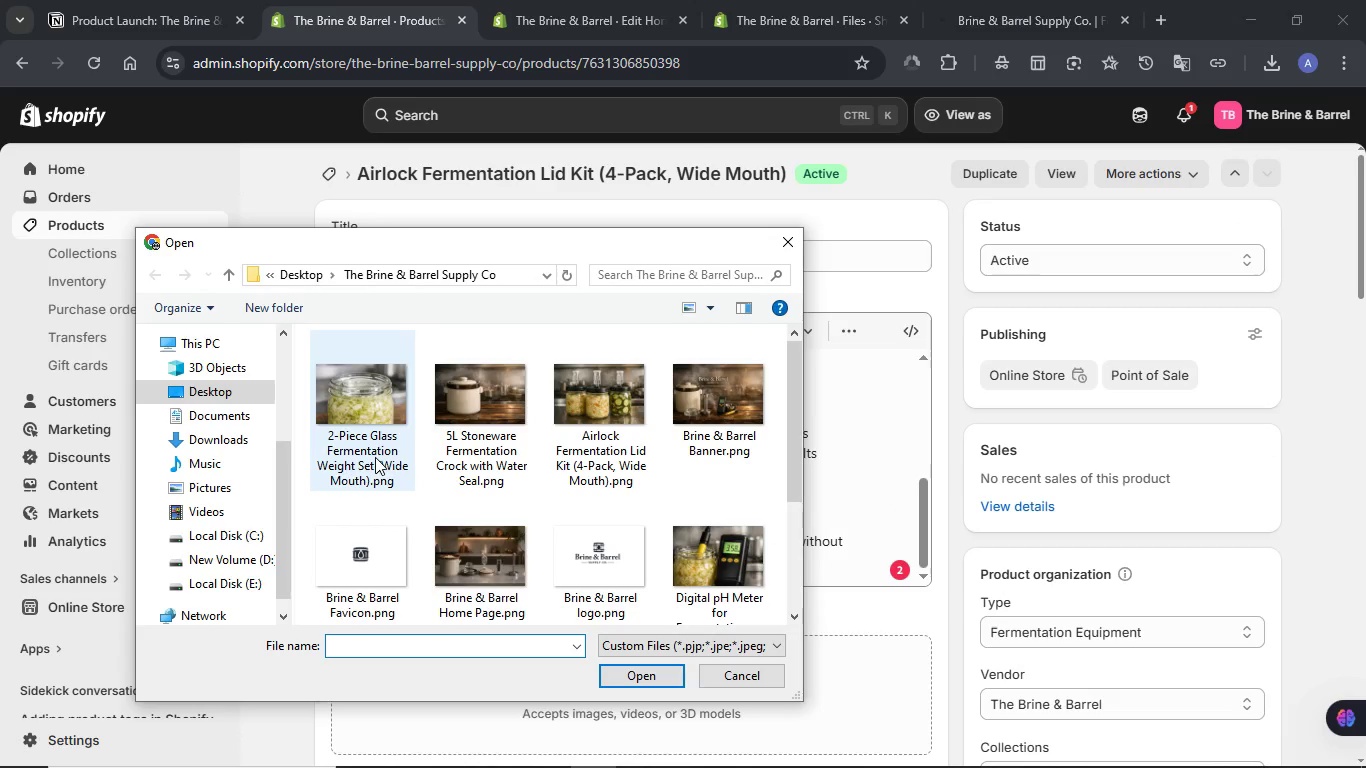 
left_click([623, 457])
 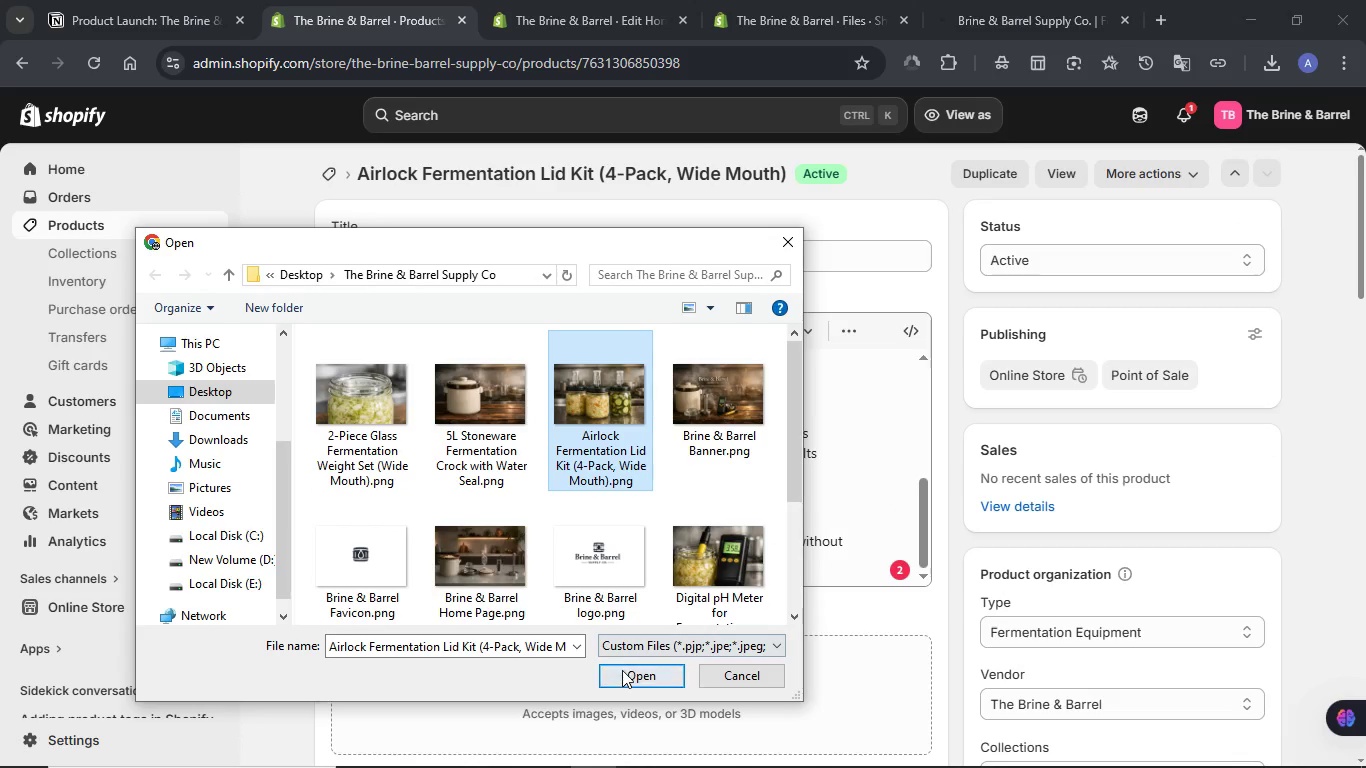 
left_click([622, 670])
 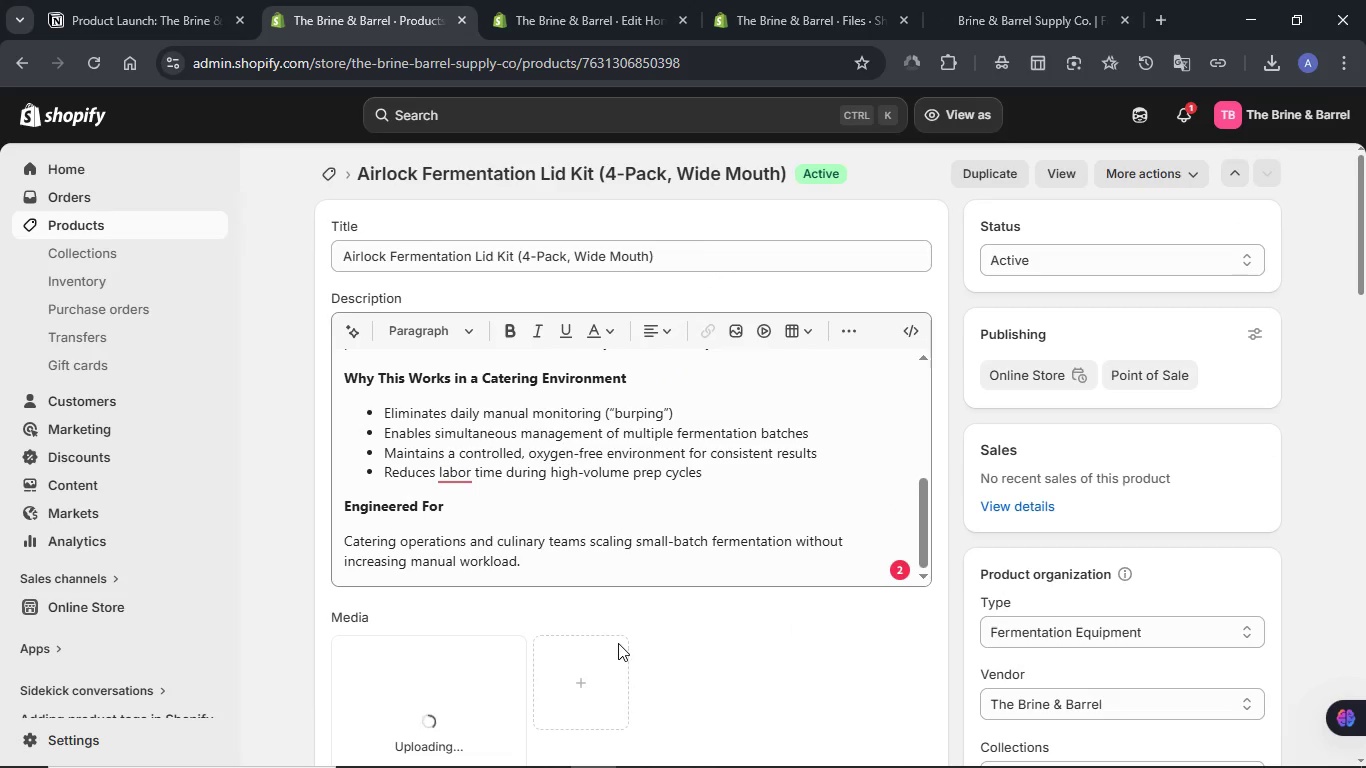 
scroll: coordinate [645, 559], scroll_direction: down, amount: 1.0
 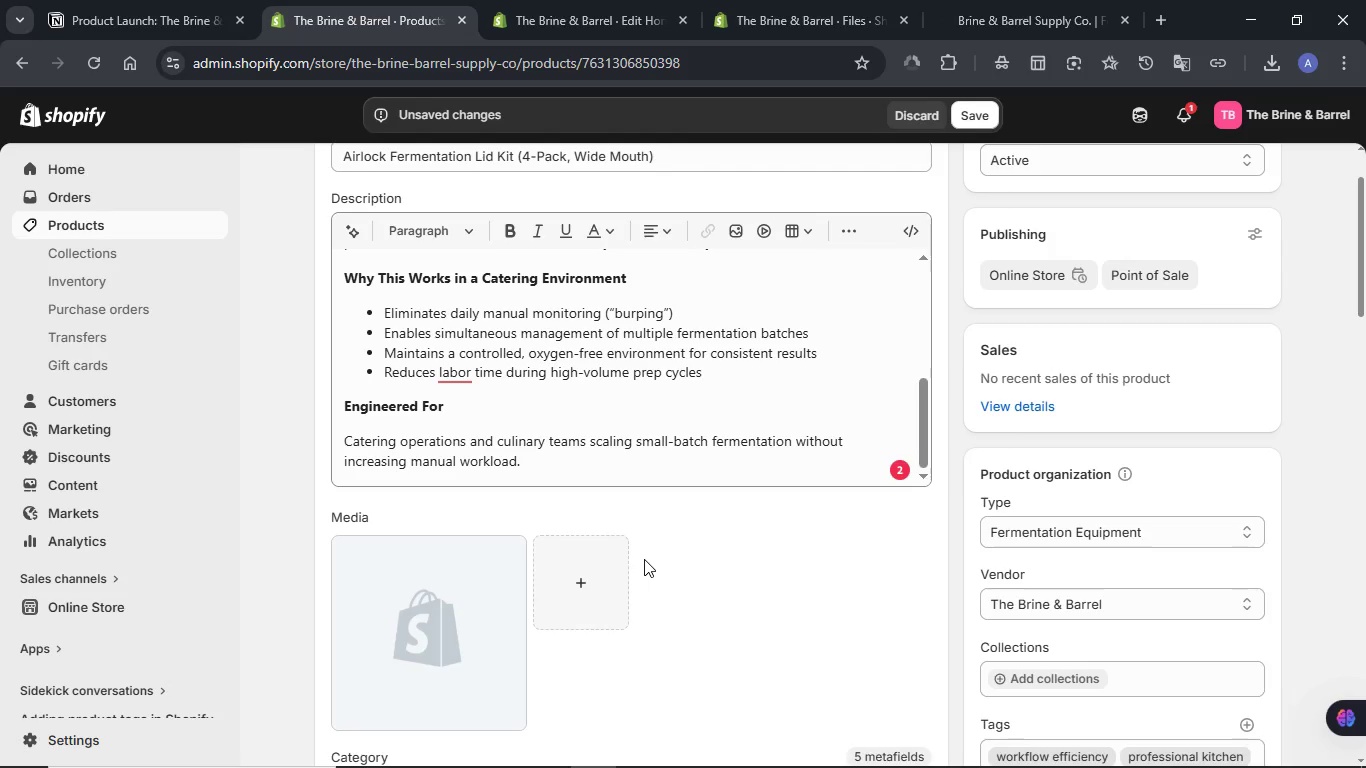 
wait(35.94)
 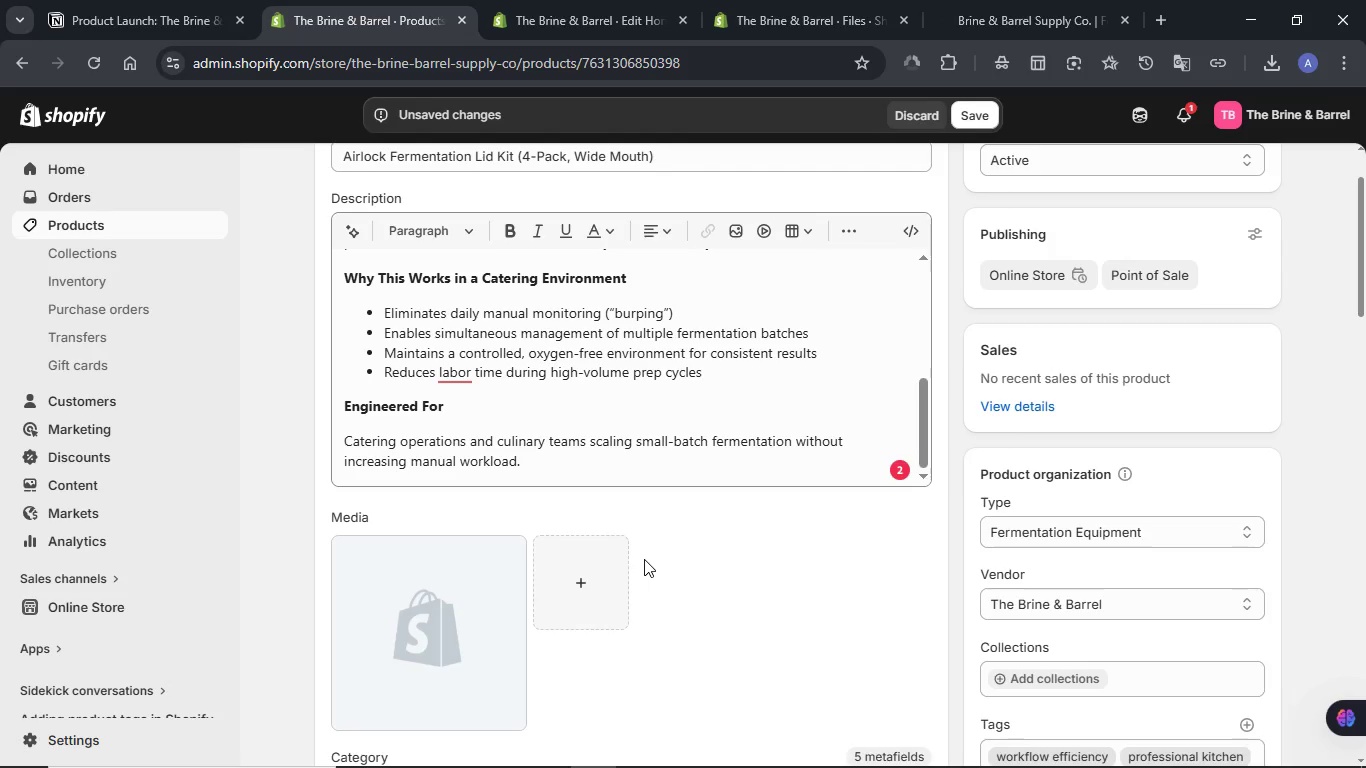 
left_click([395, 644])
 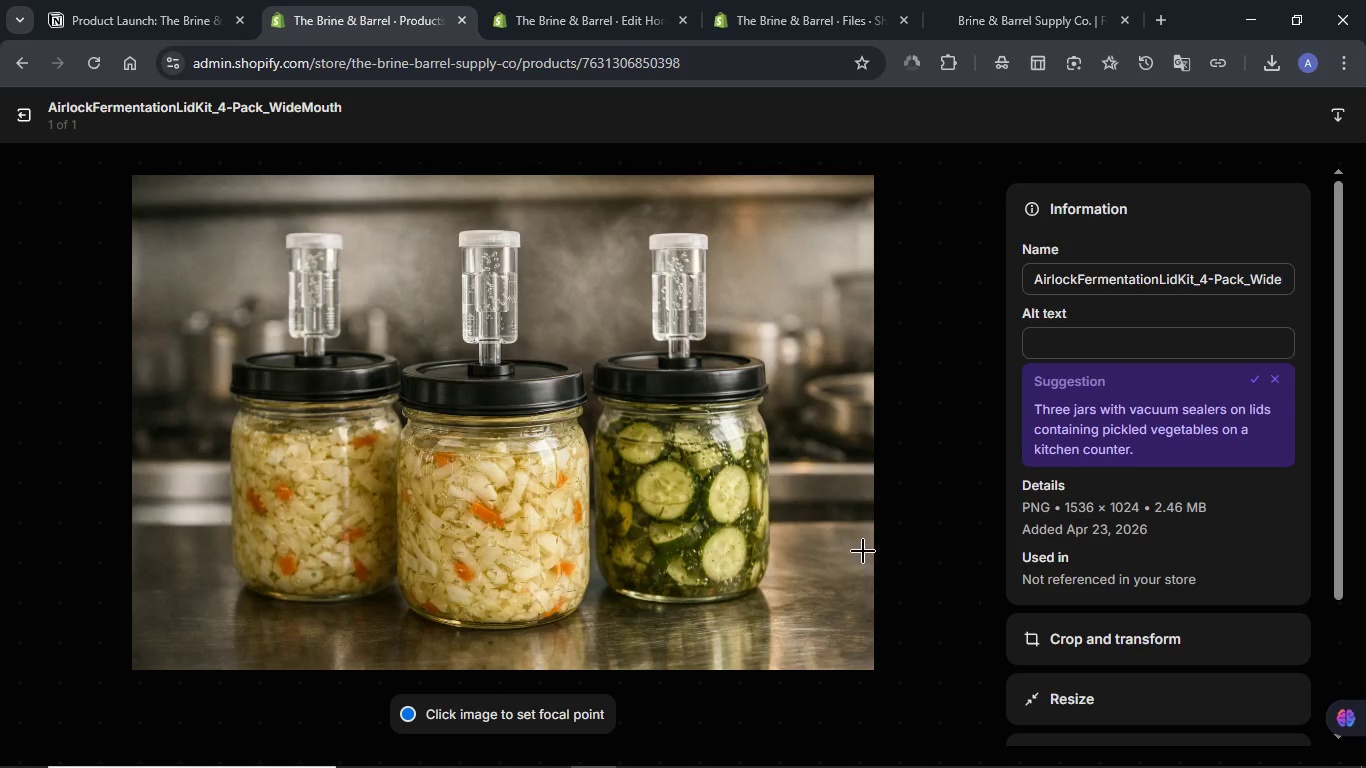 
wait(5.73)
 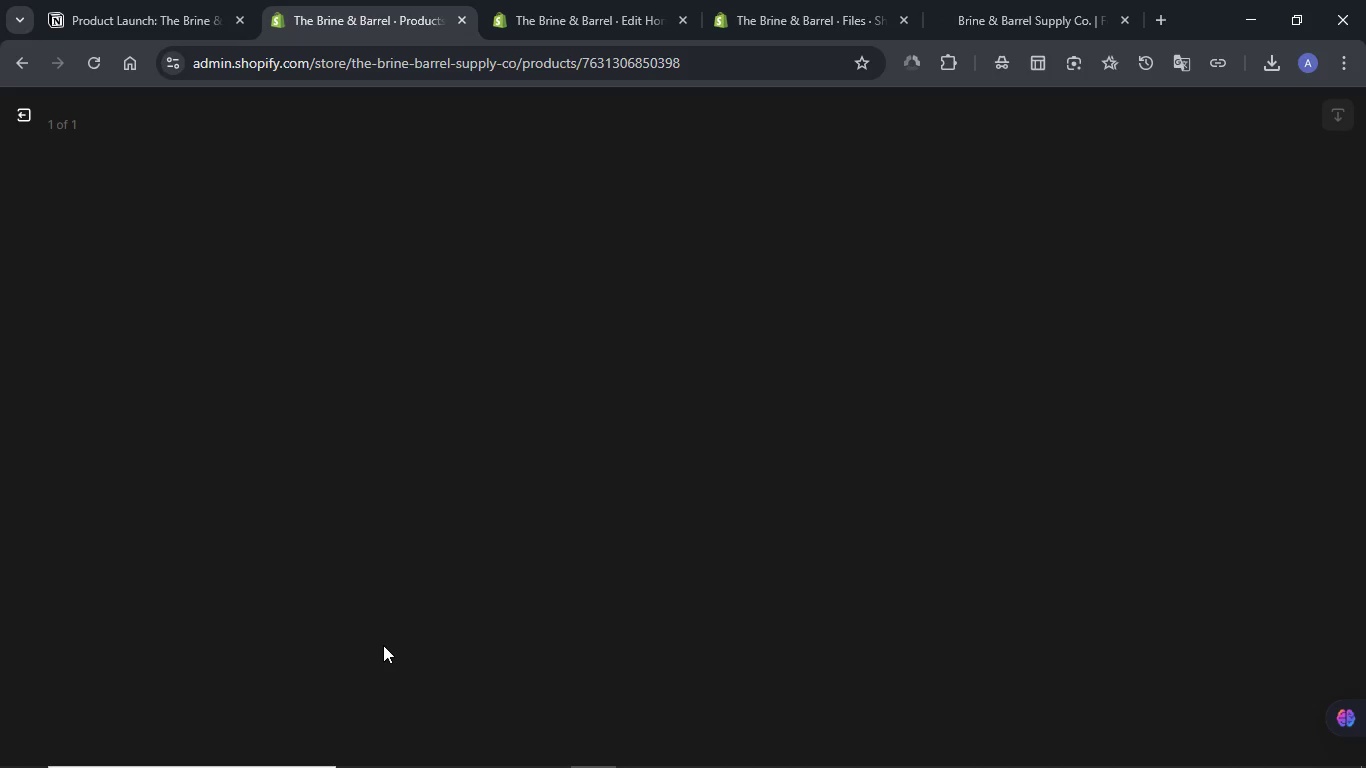 
left_click([1139, 347])
 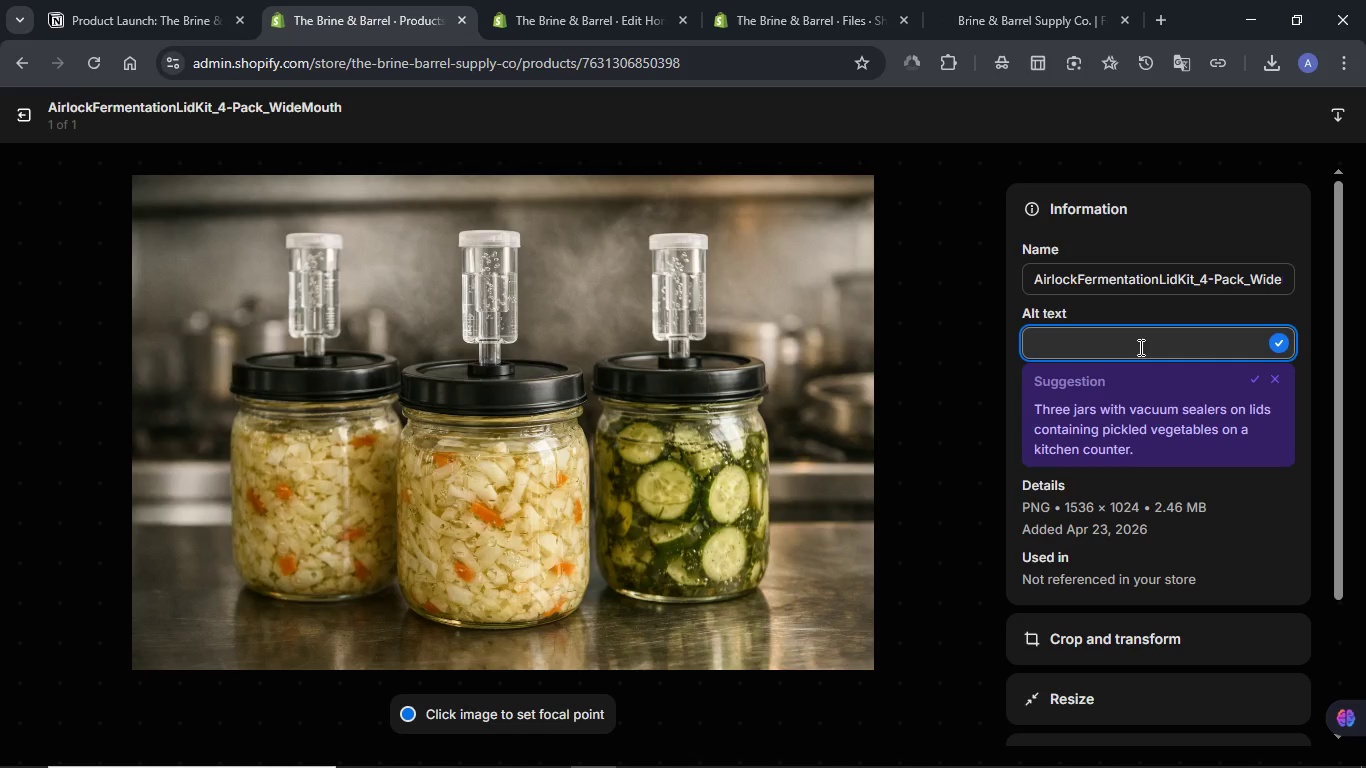 
key(Meta+V)
 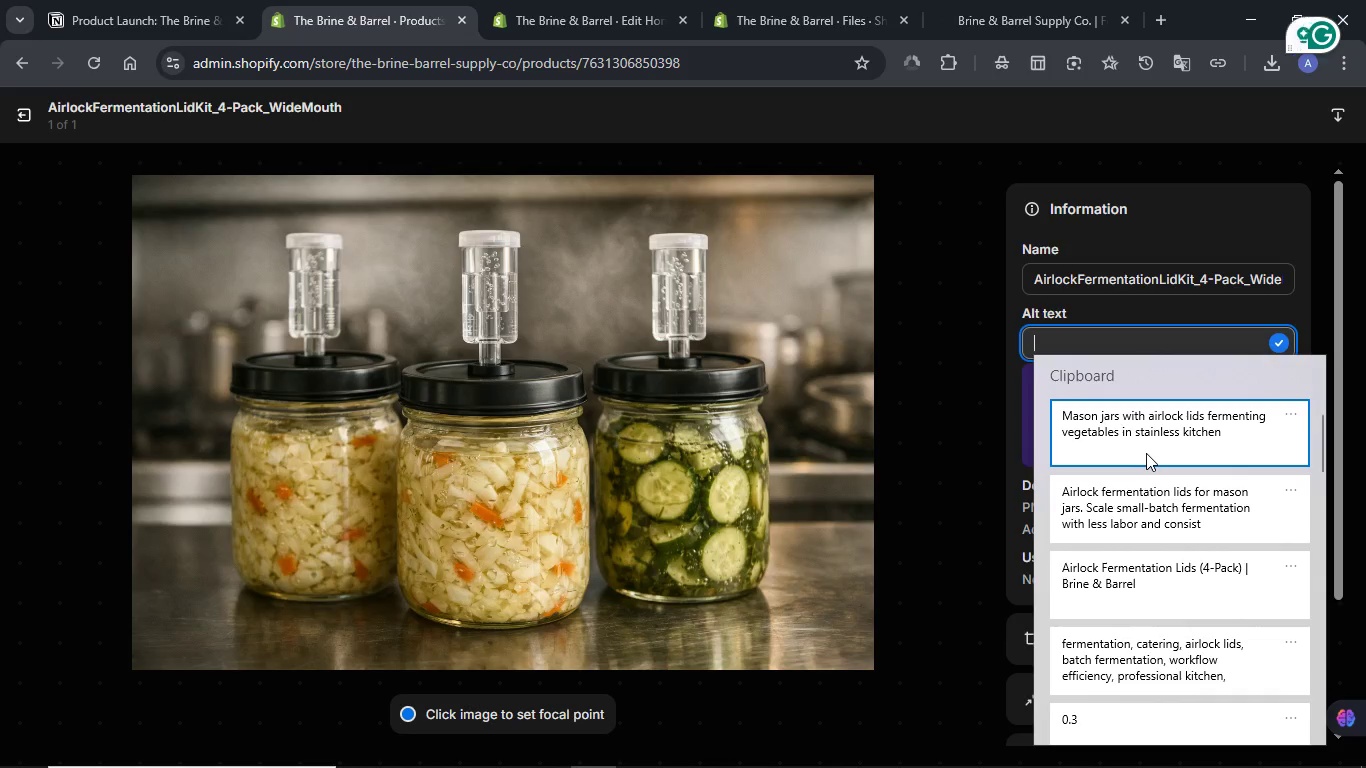 
left_click([1146, 440])
 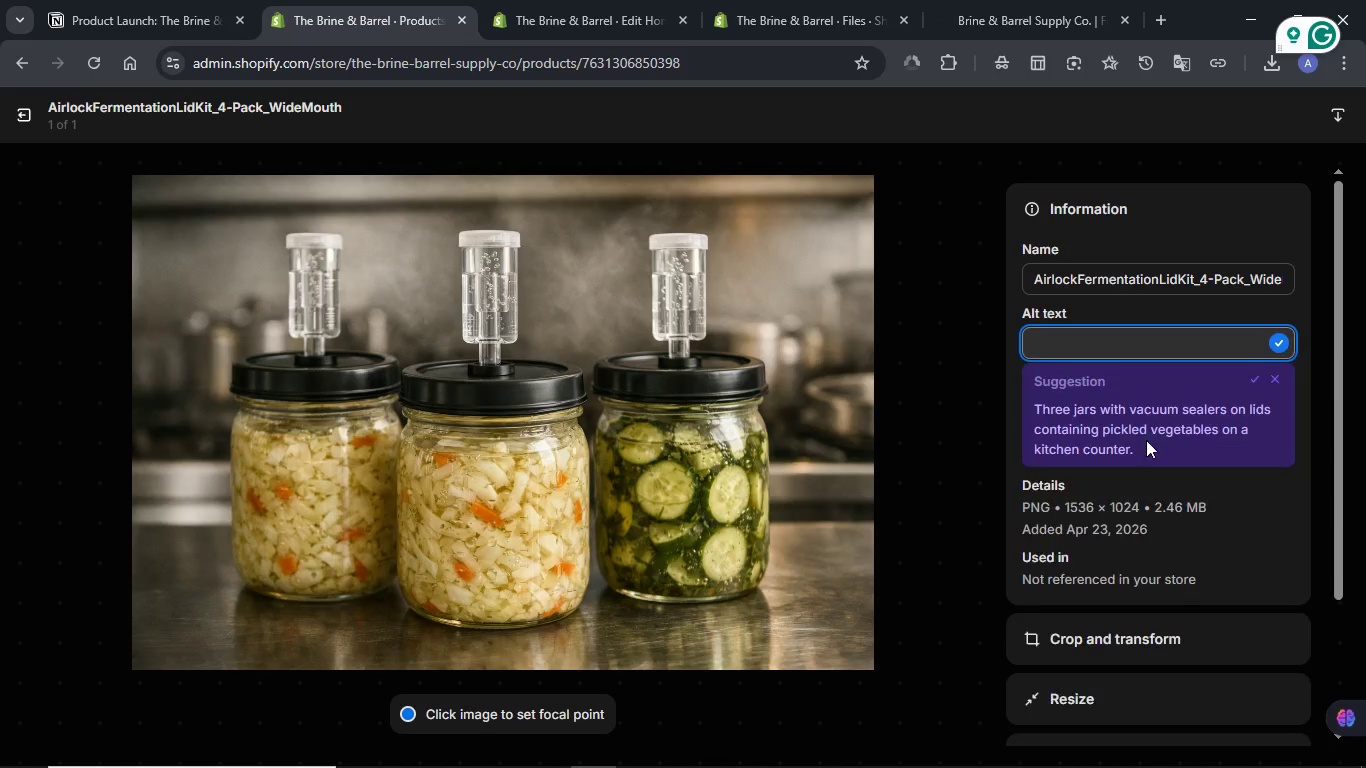 
key(Control+ControlLeft)
 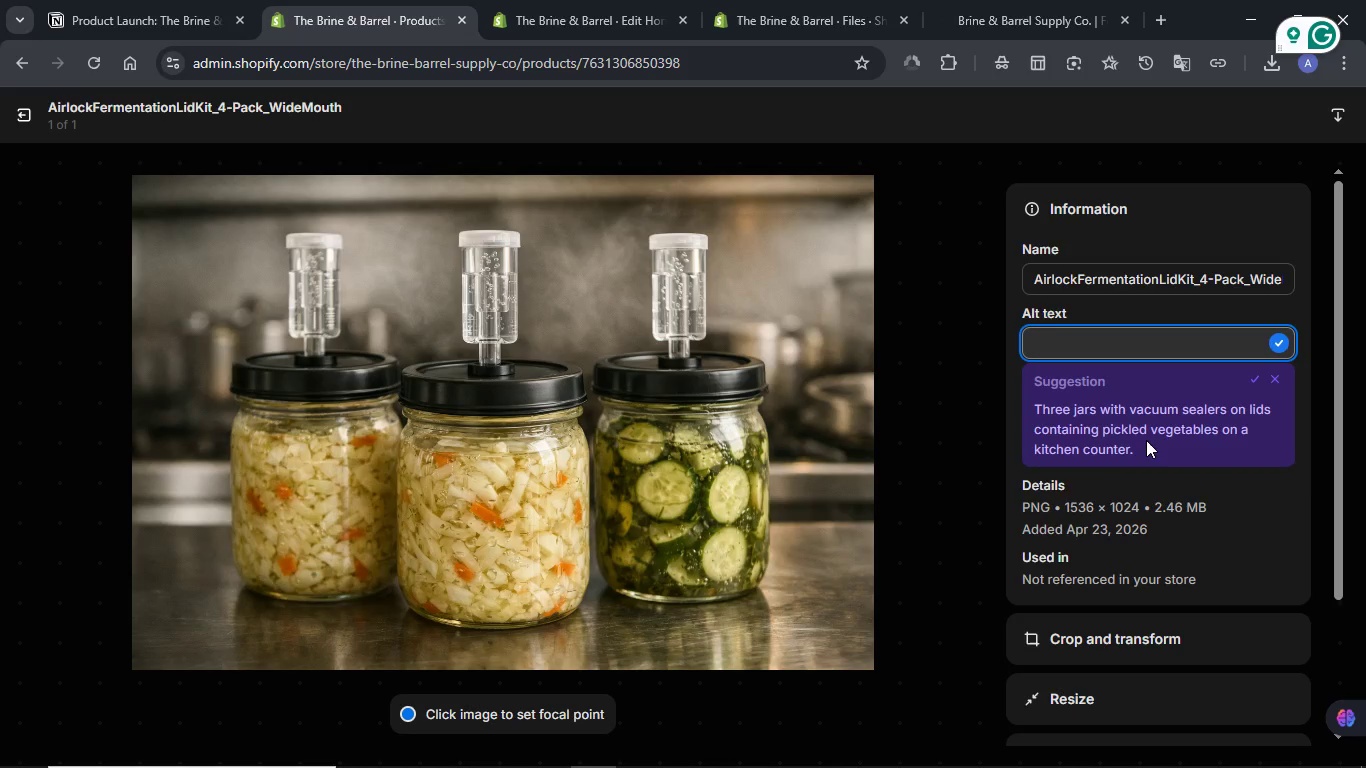 
key(Control+V)
 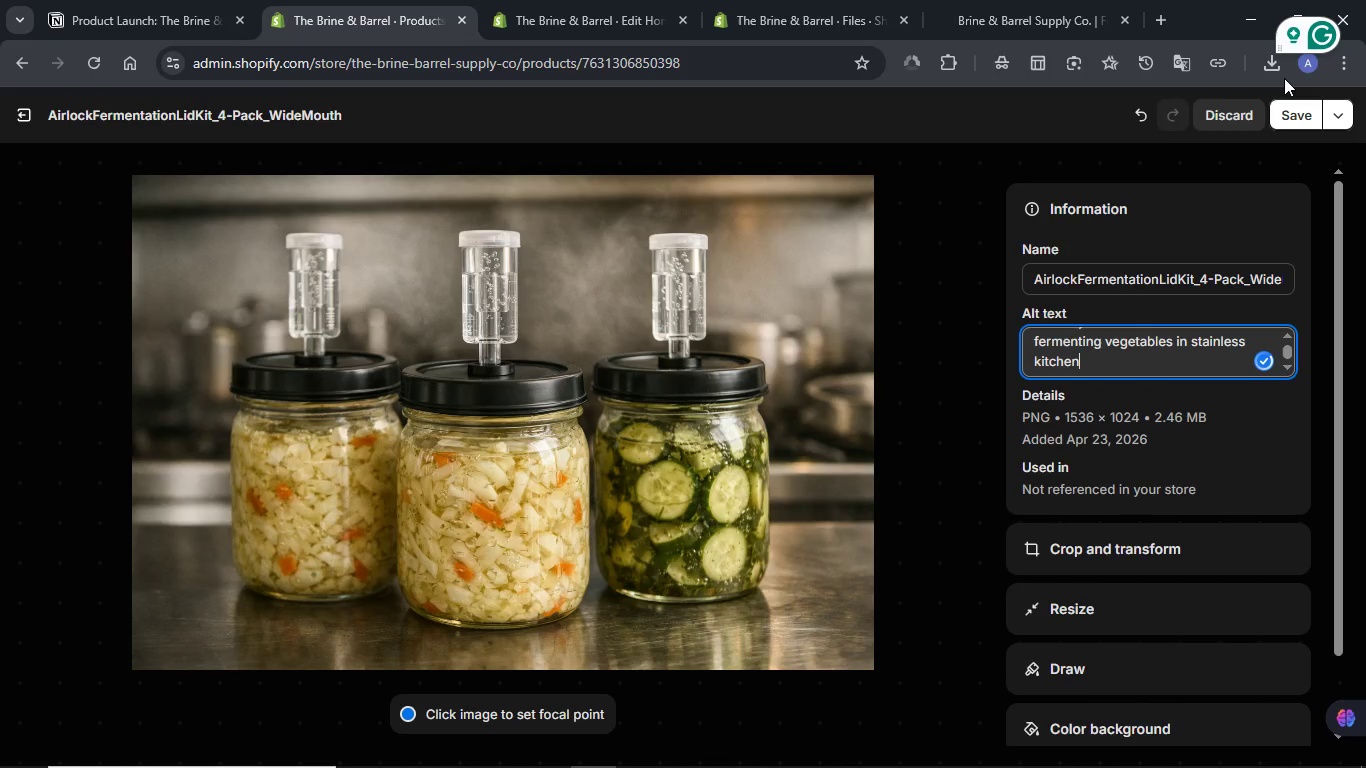 
left_click([1280, 122])
 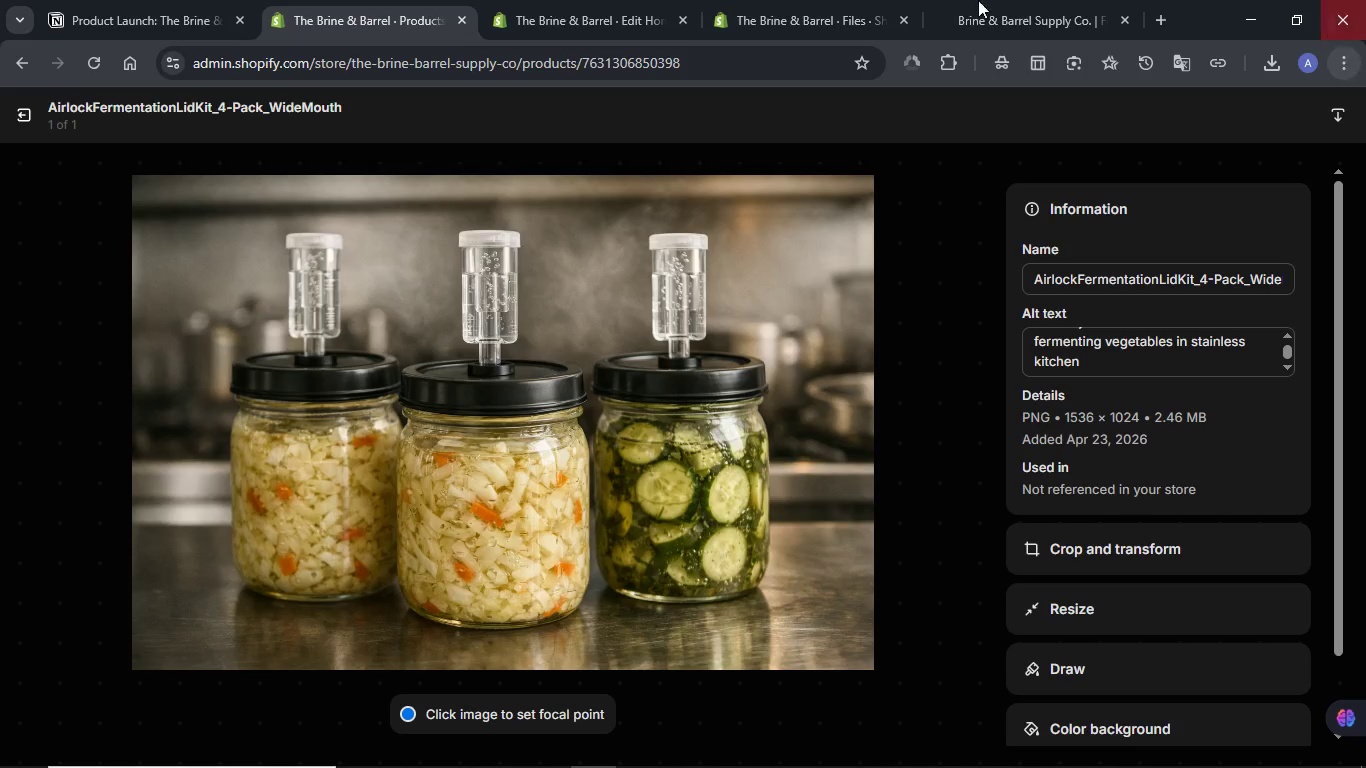 
wait(6.55)
 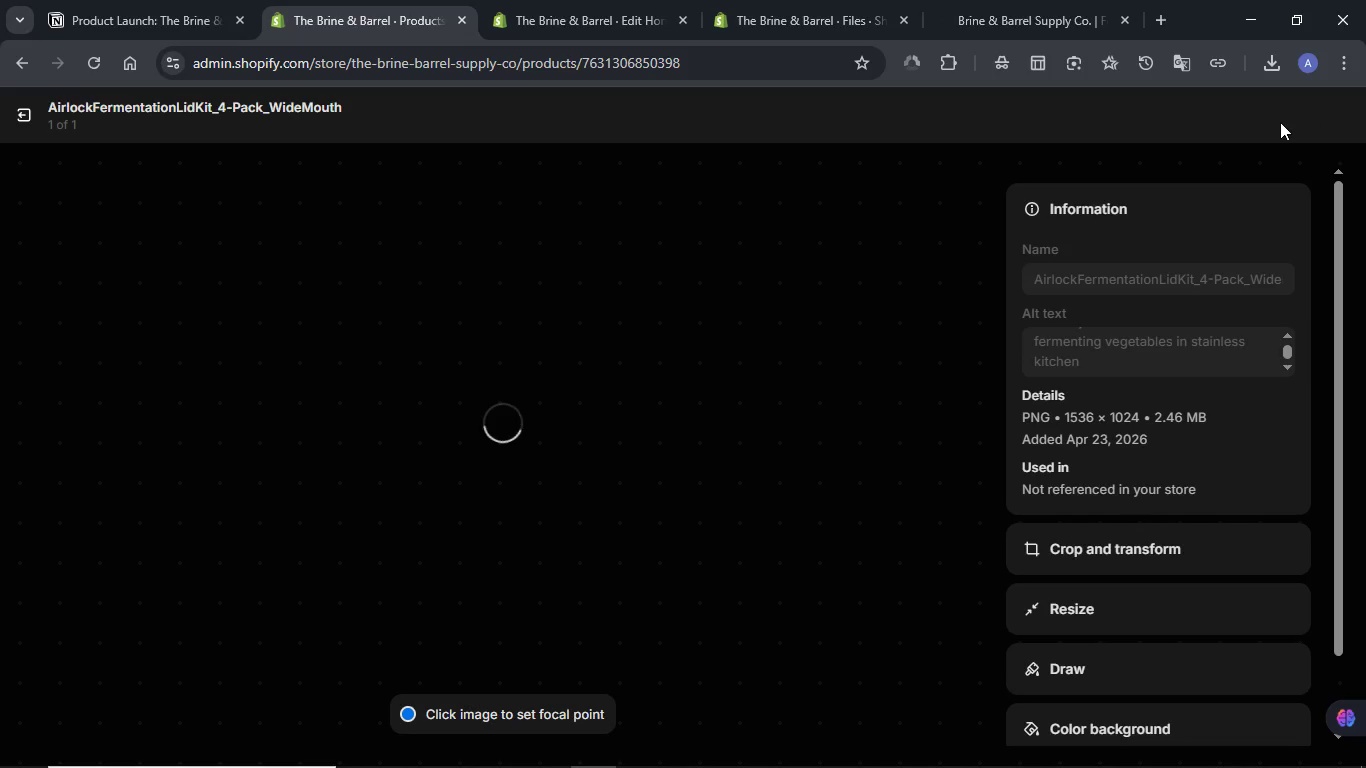 
left_click([19, 115])
 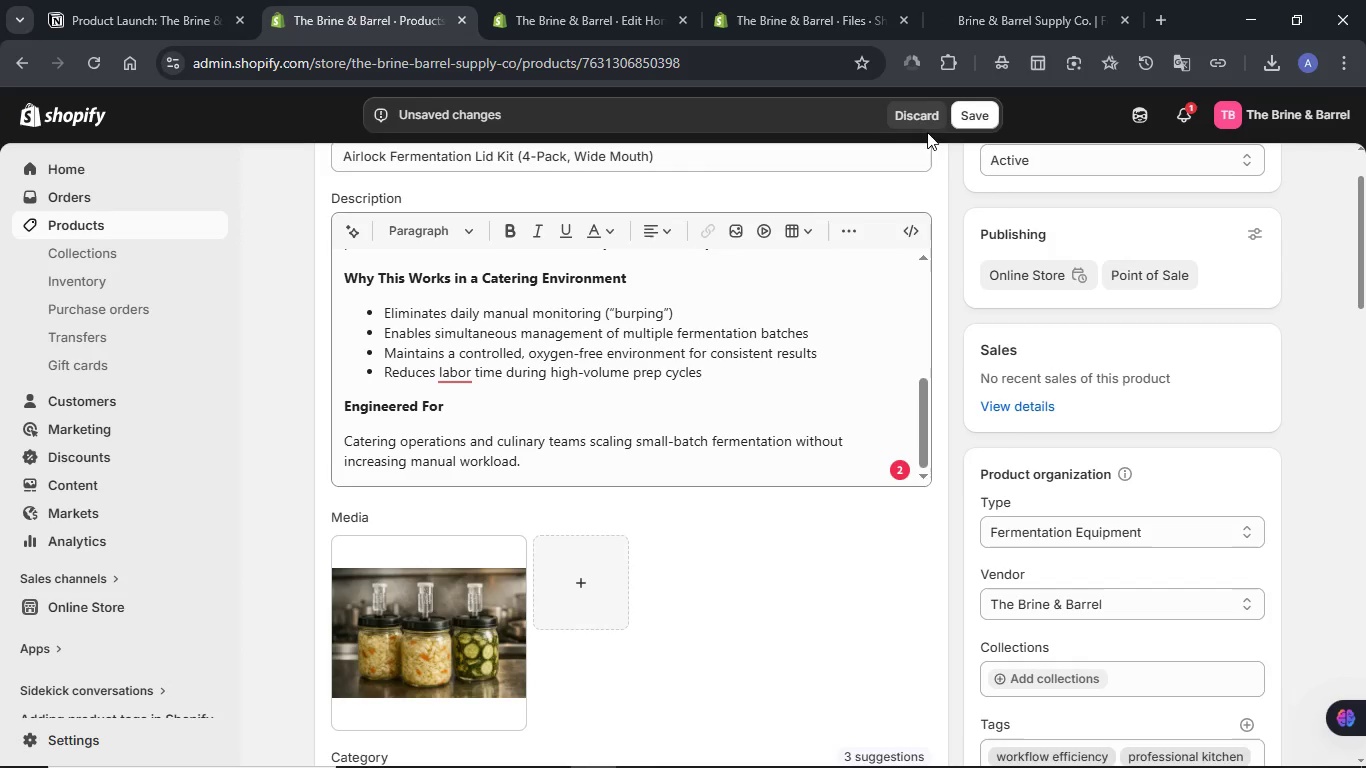 
left_click([975, 117])
 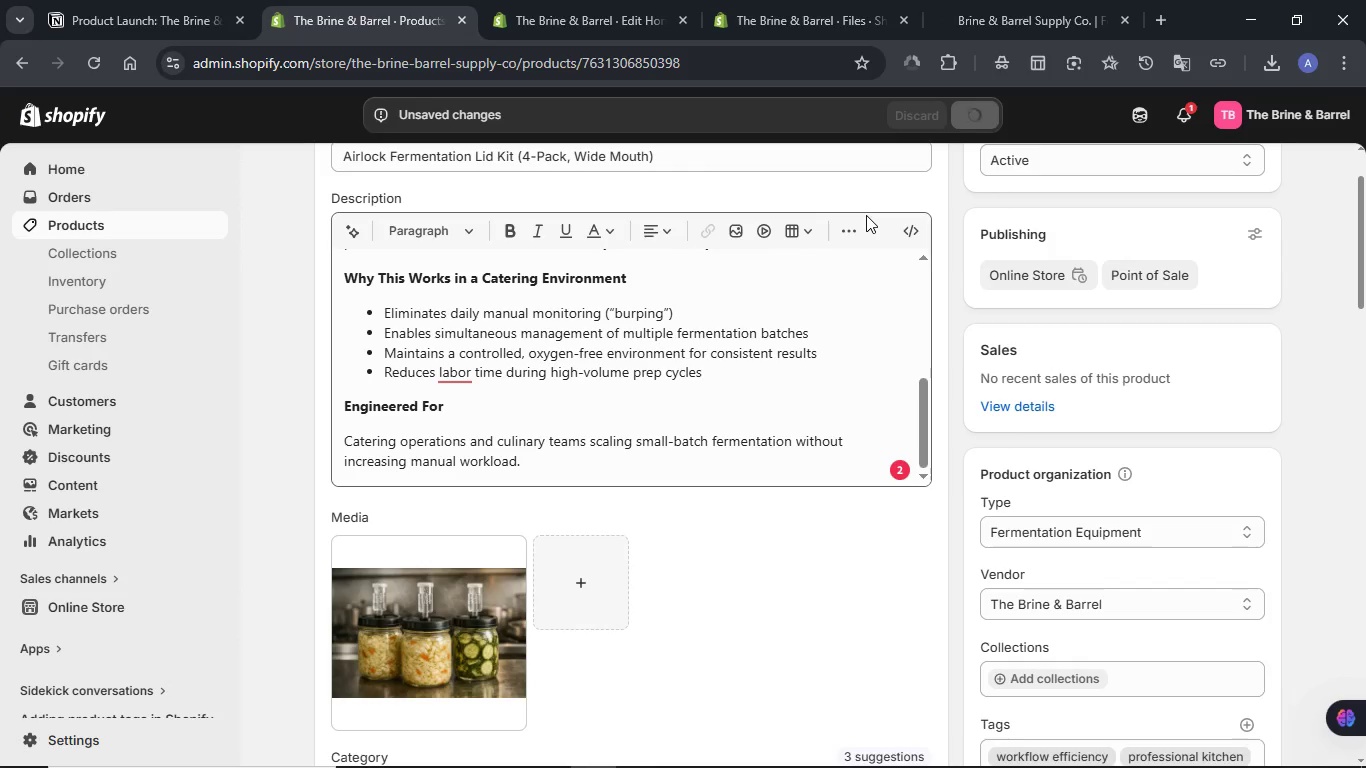 
wait(10.52)
 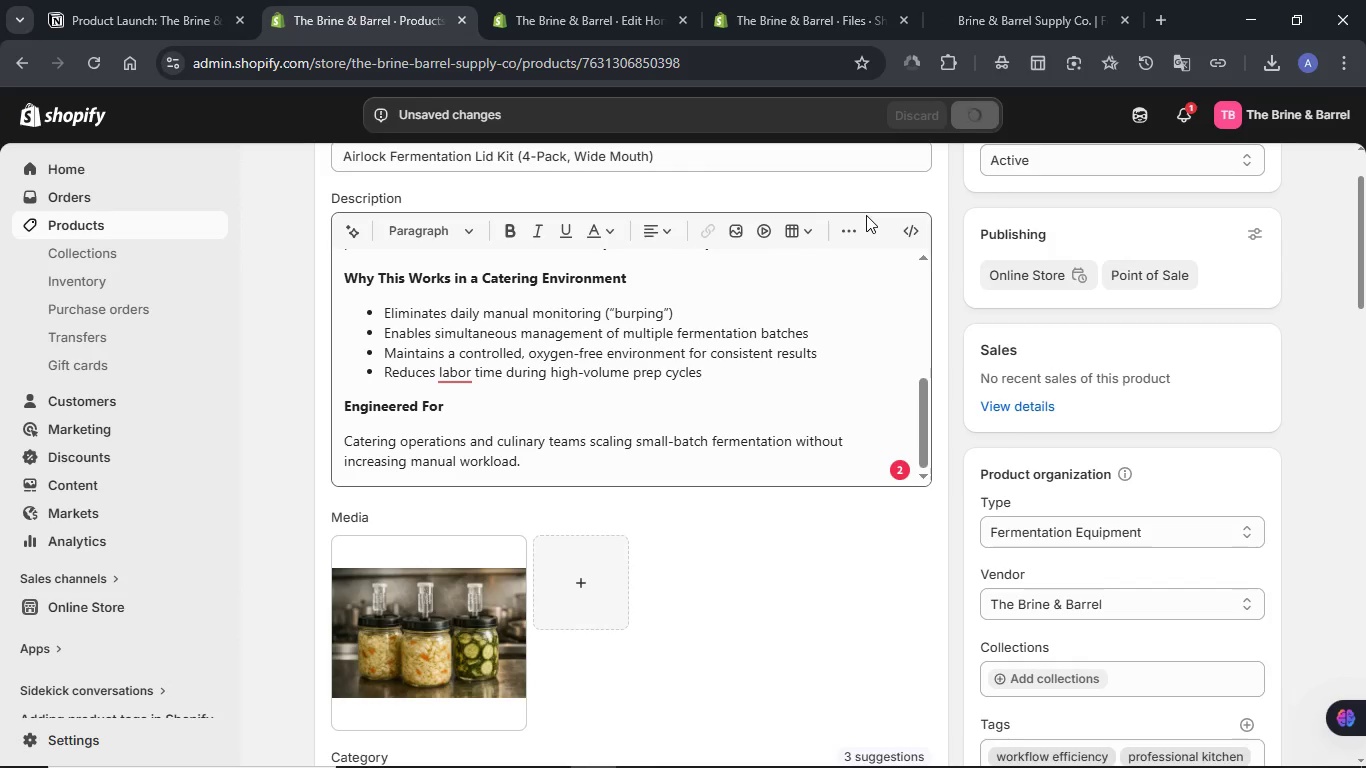 
scroll: coordinate [866, 215], scroll_direction: down, amount: 2.0
 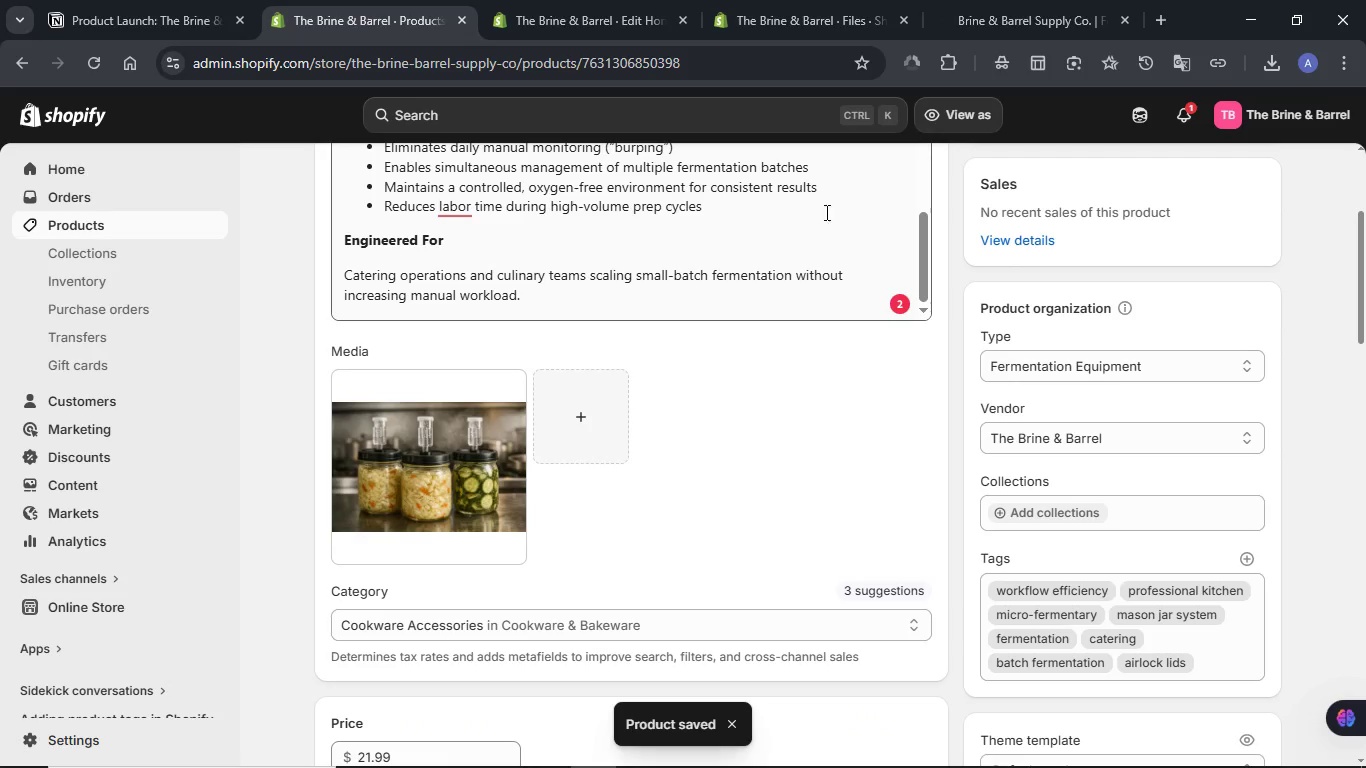 
scroll: coordinate [898, 323], scroll_direction: up, amount: 8.0
 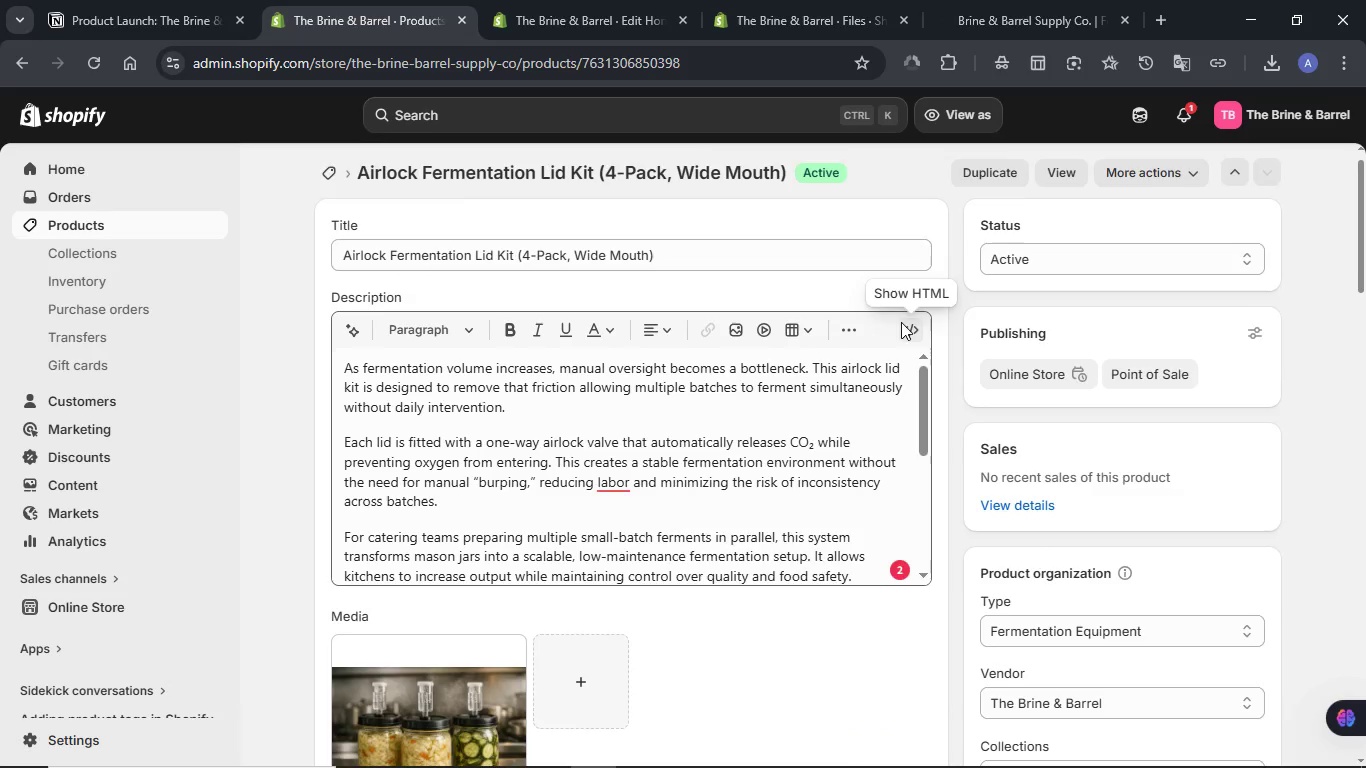 
scroll: coordinate [901, 322], scroll_direction: down, amount: 5.0
 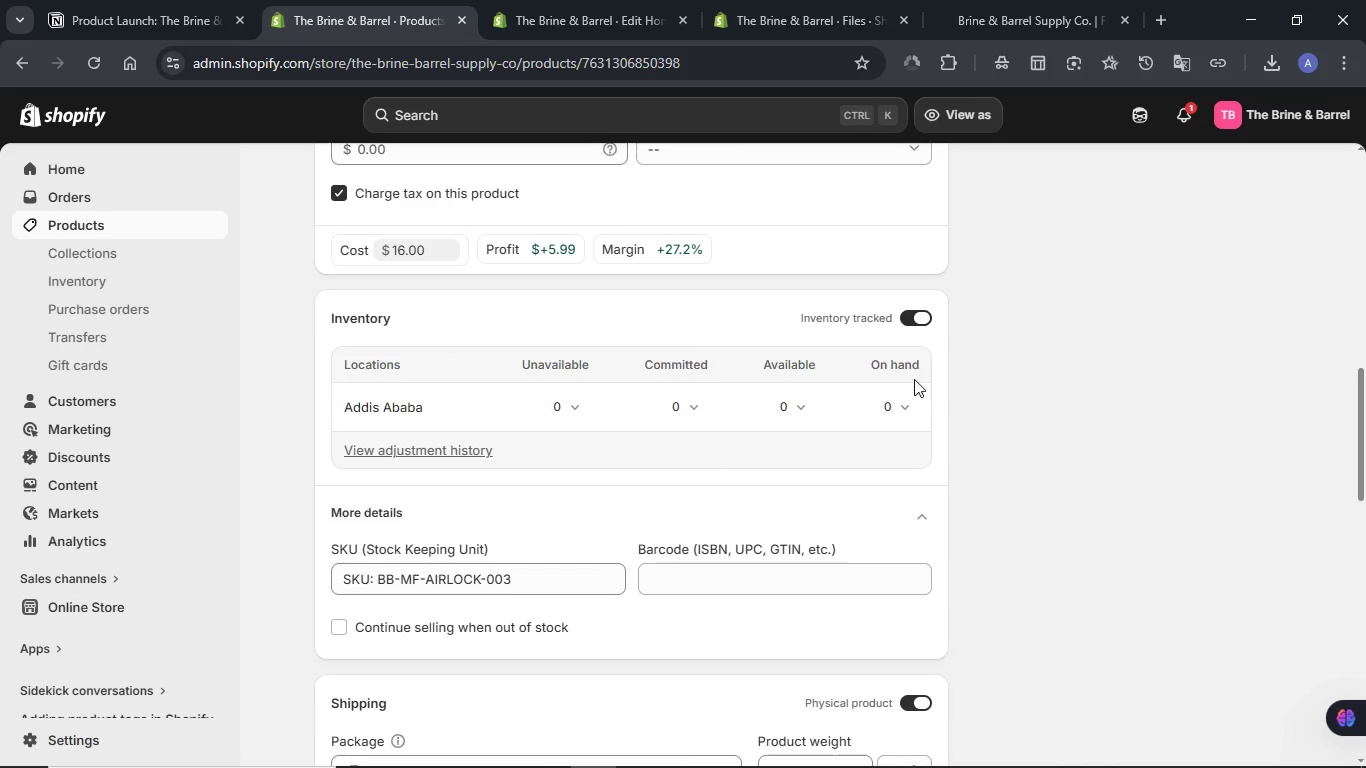 
left_click([906, 400])
 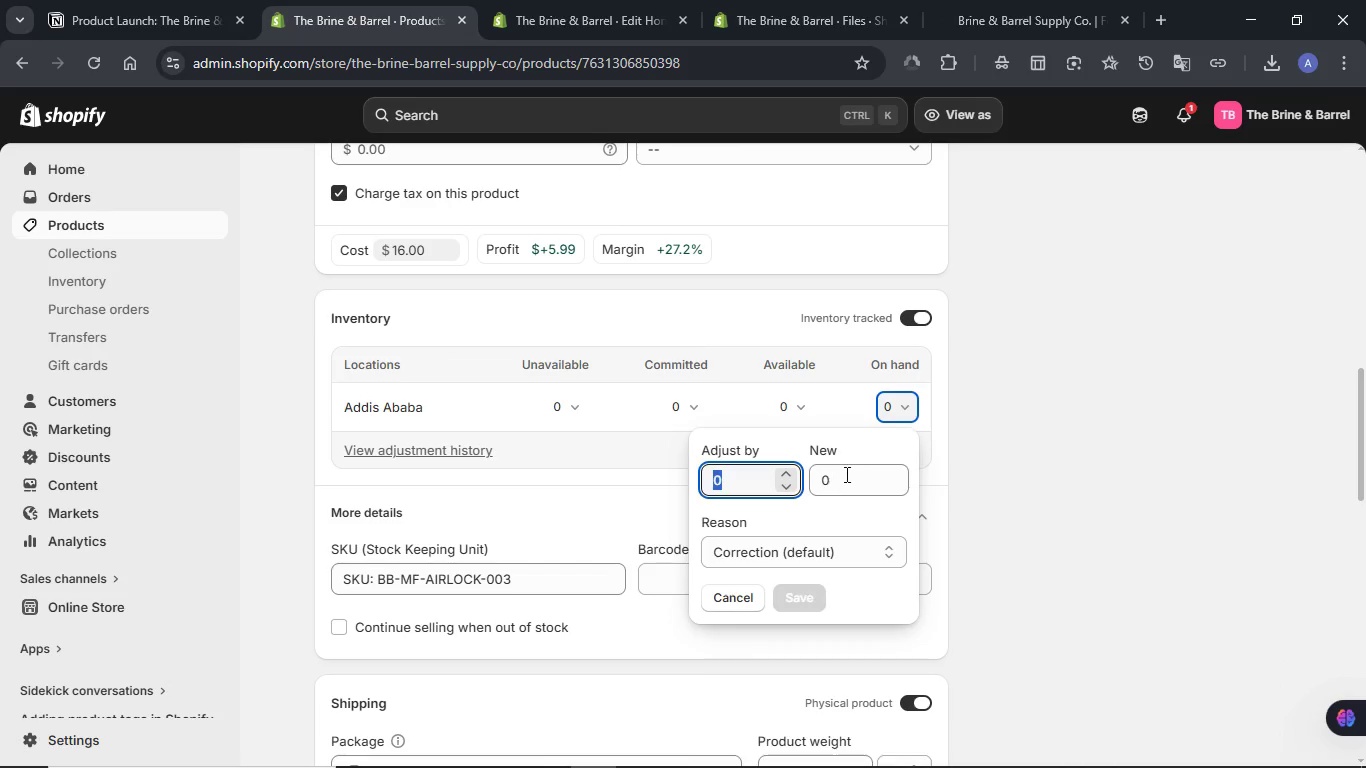 
double_click([845, 474])
 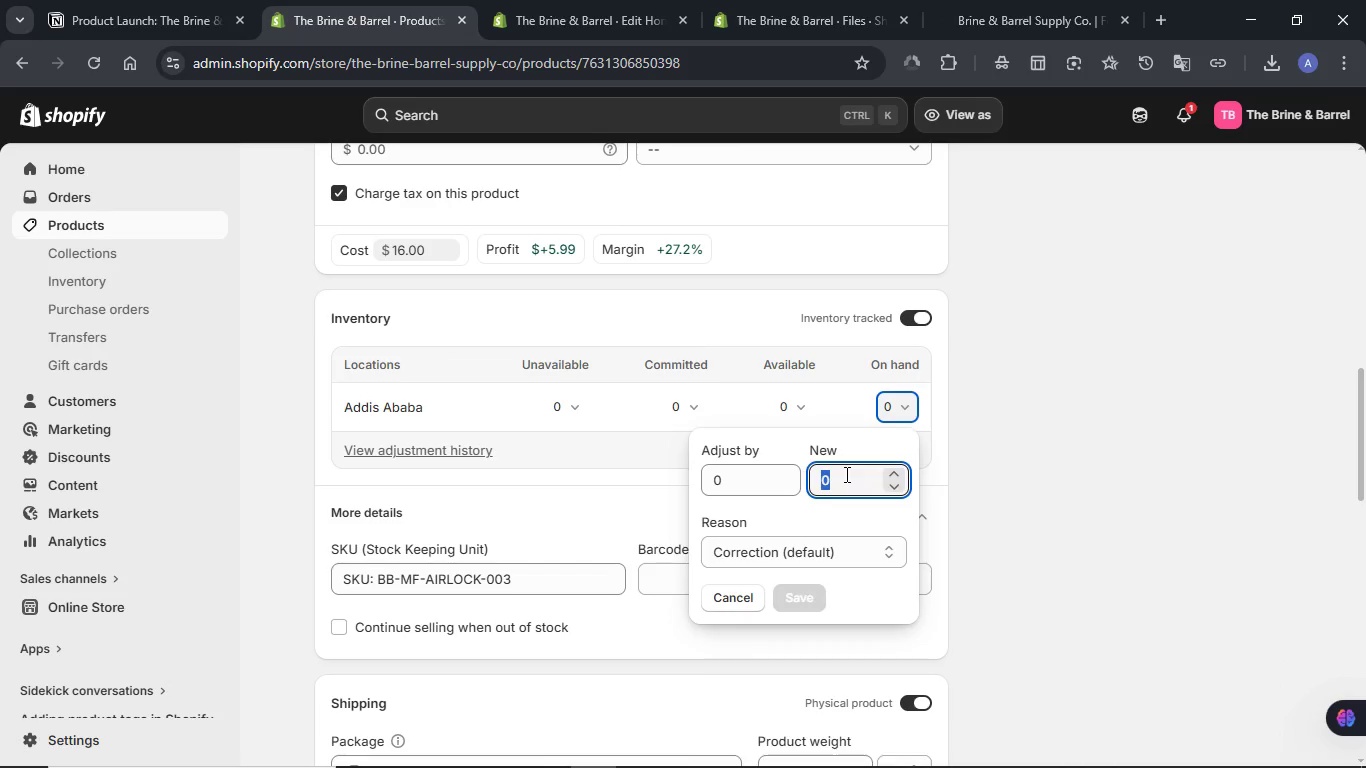 
key(Numpad1)
 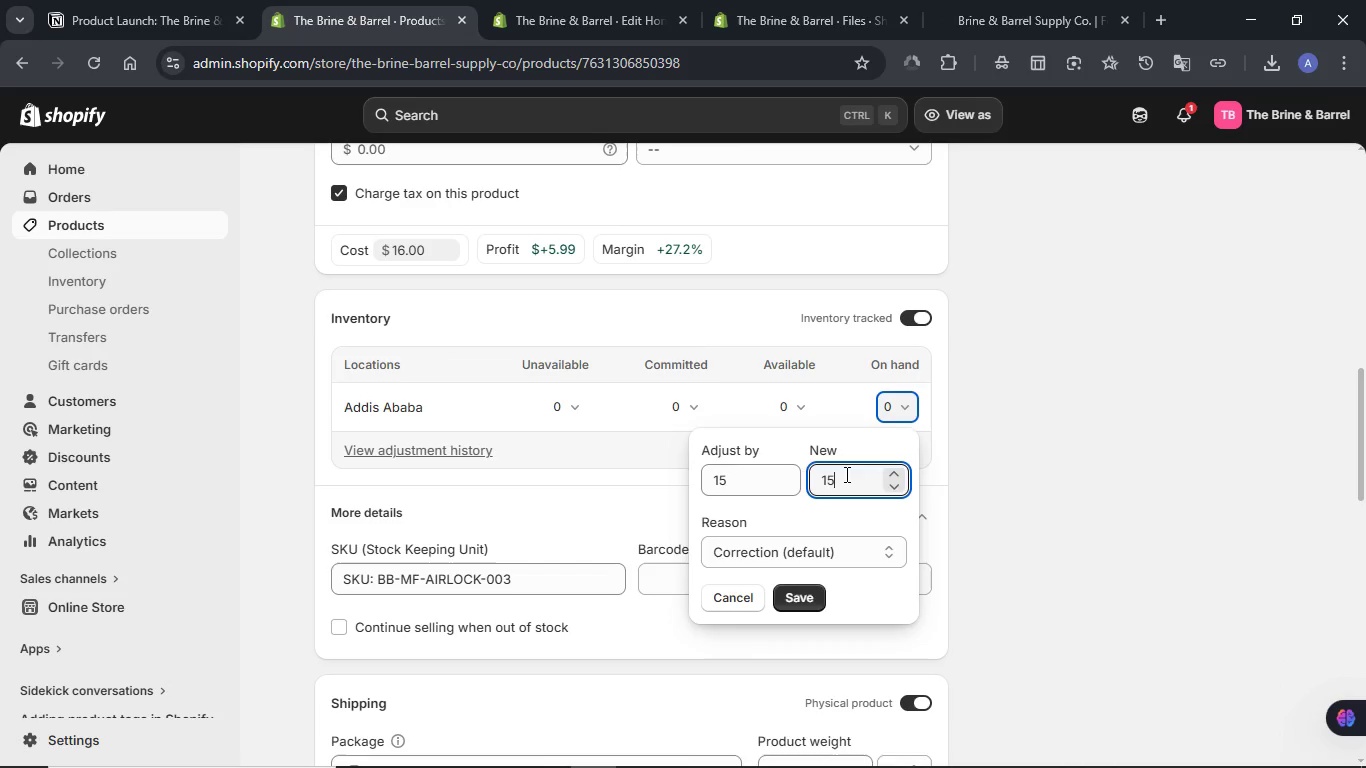 
key(Numpad5)
 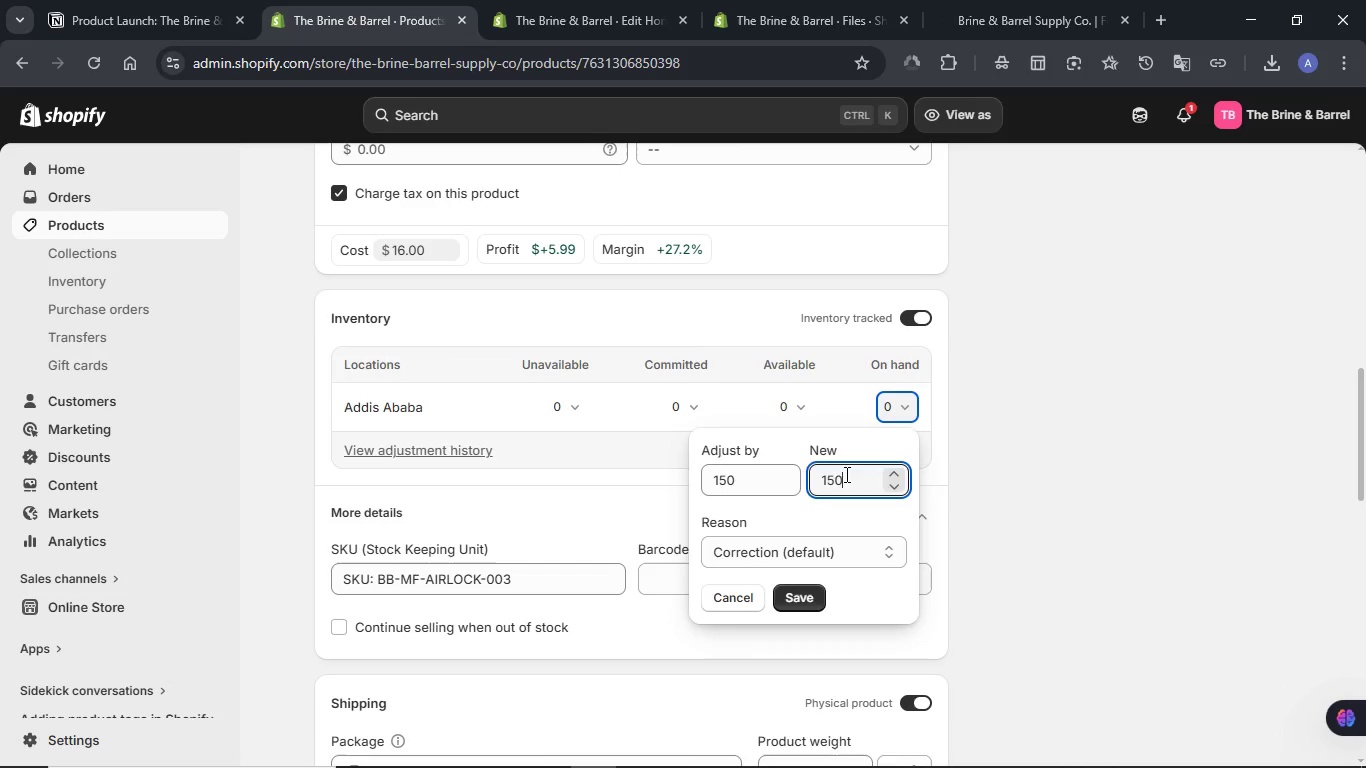 
key(Numpad0)
 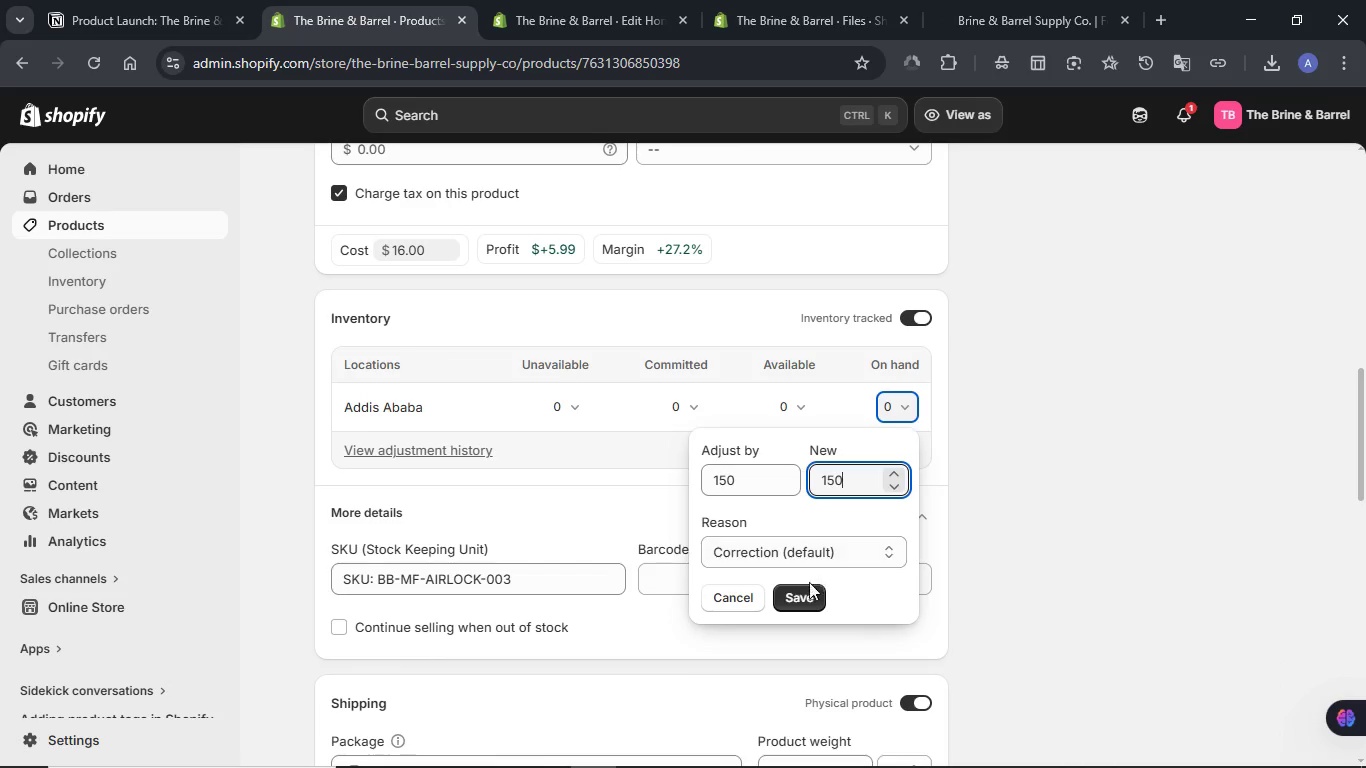 
left_click([803, 596])
 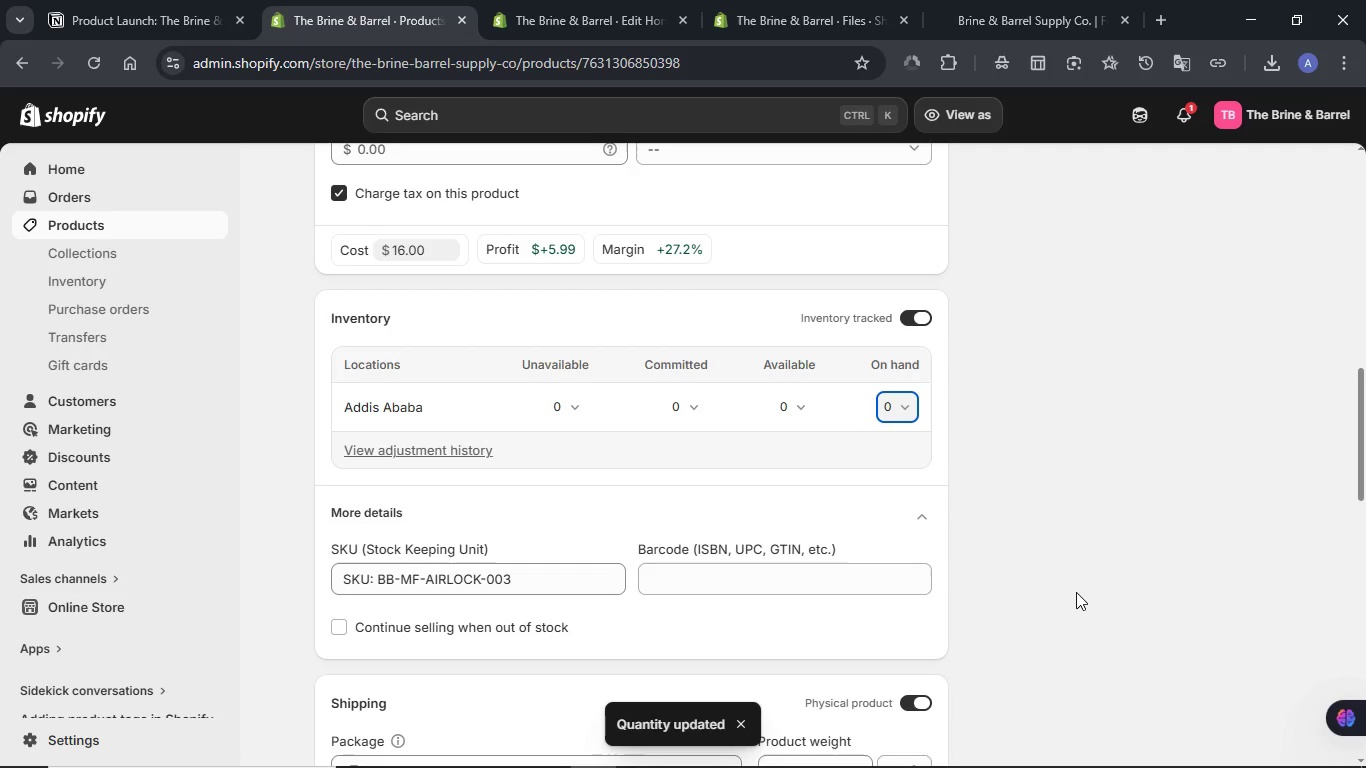 
scroll: coordinate [1076, 592], scroll_direction: down, amount: 1.0
 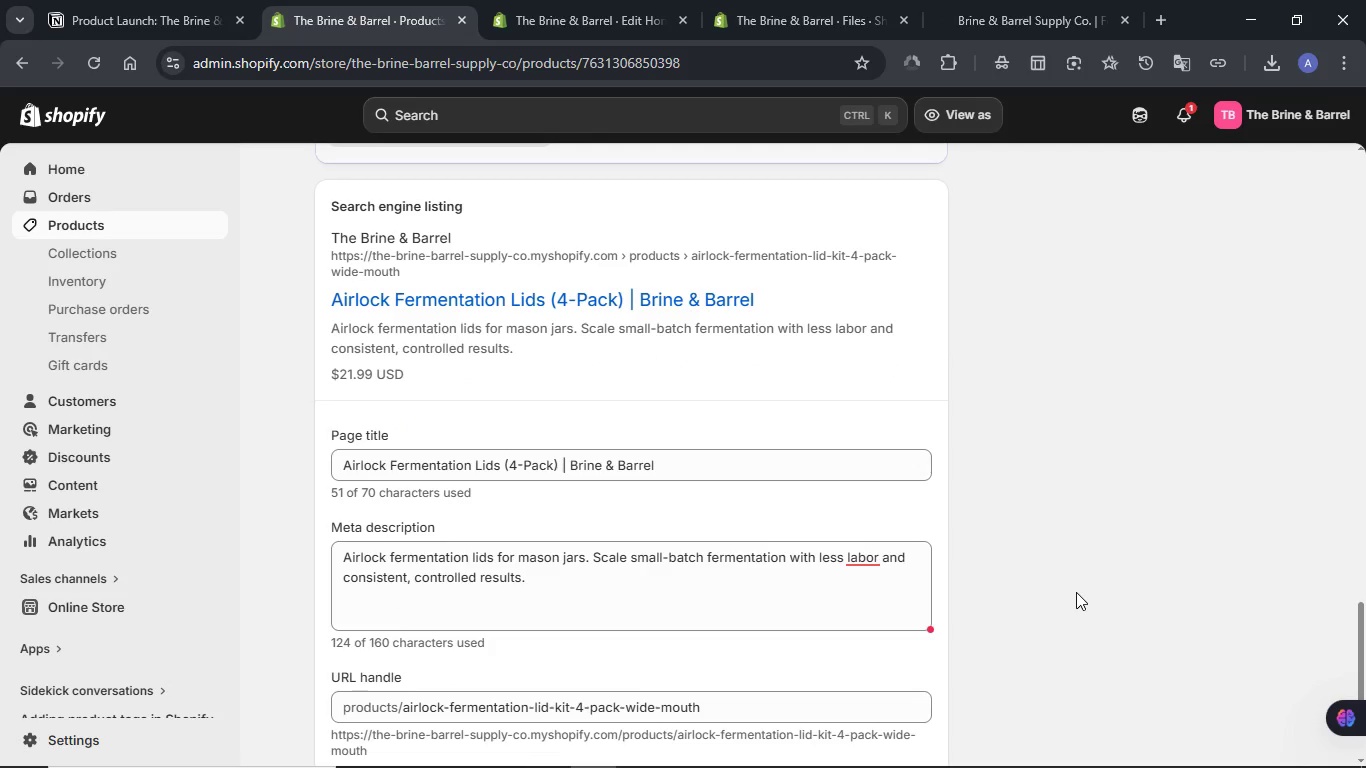 
scroll: coordinate [1076, 592], scroll_direction: up, amount: 26.0
 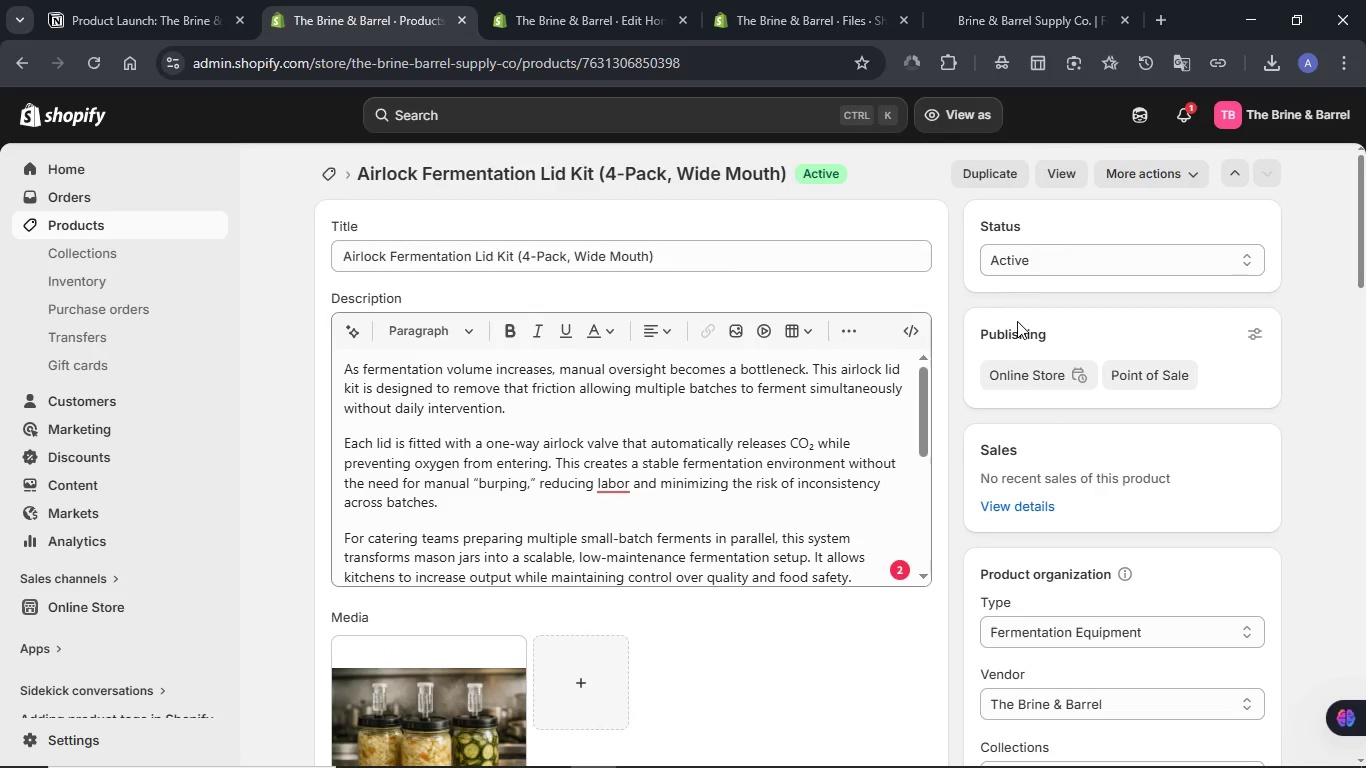 
left_click([1048, 184])
 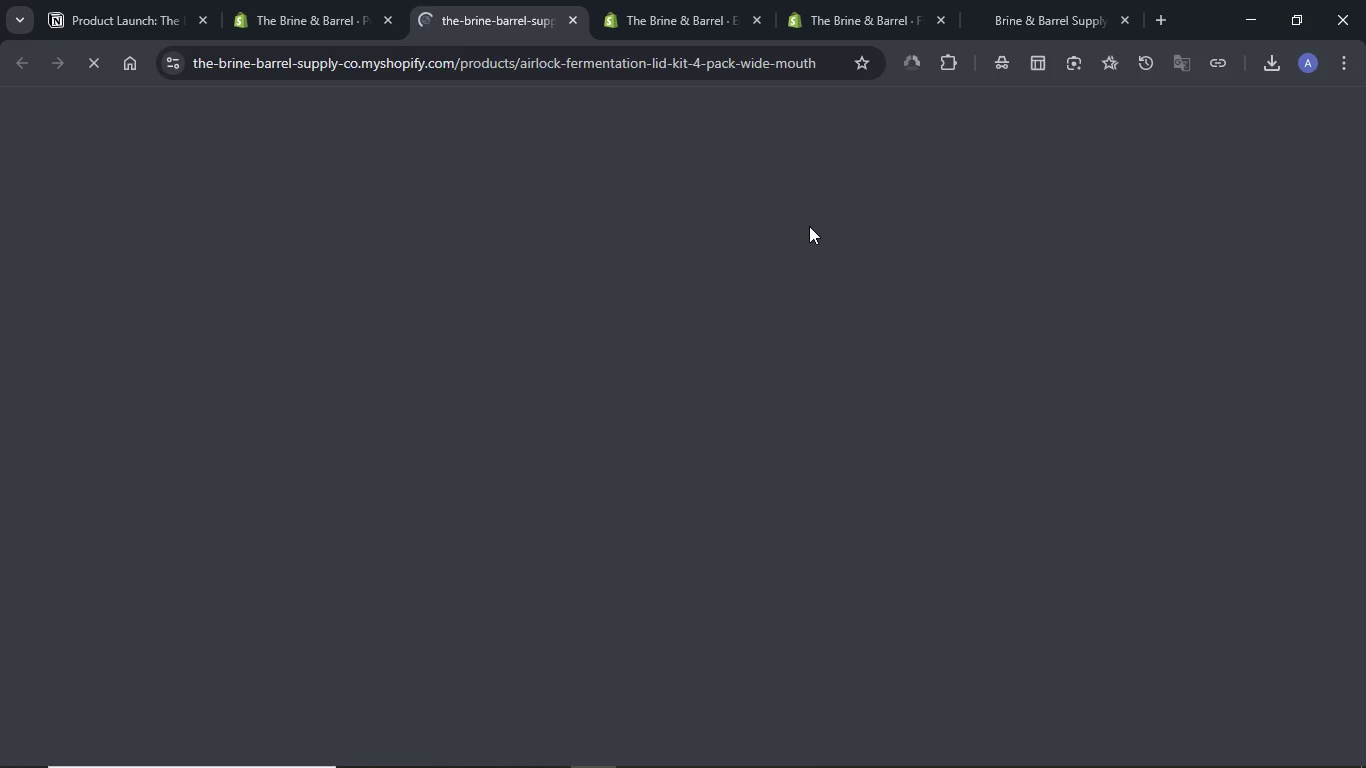 
wait(11.47)
 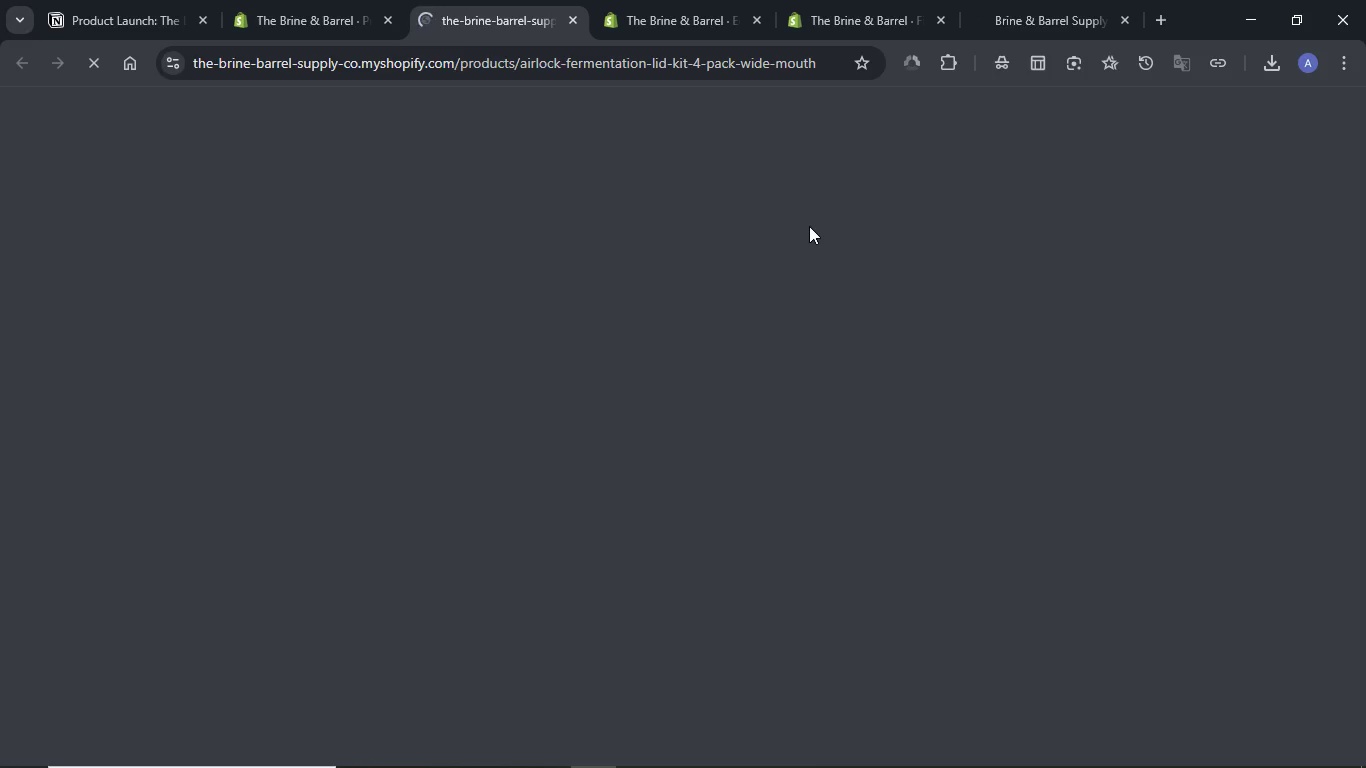 
scroll: coordinate [932, 229], scroll_direction: down, amount: 1.0
 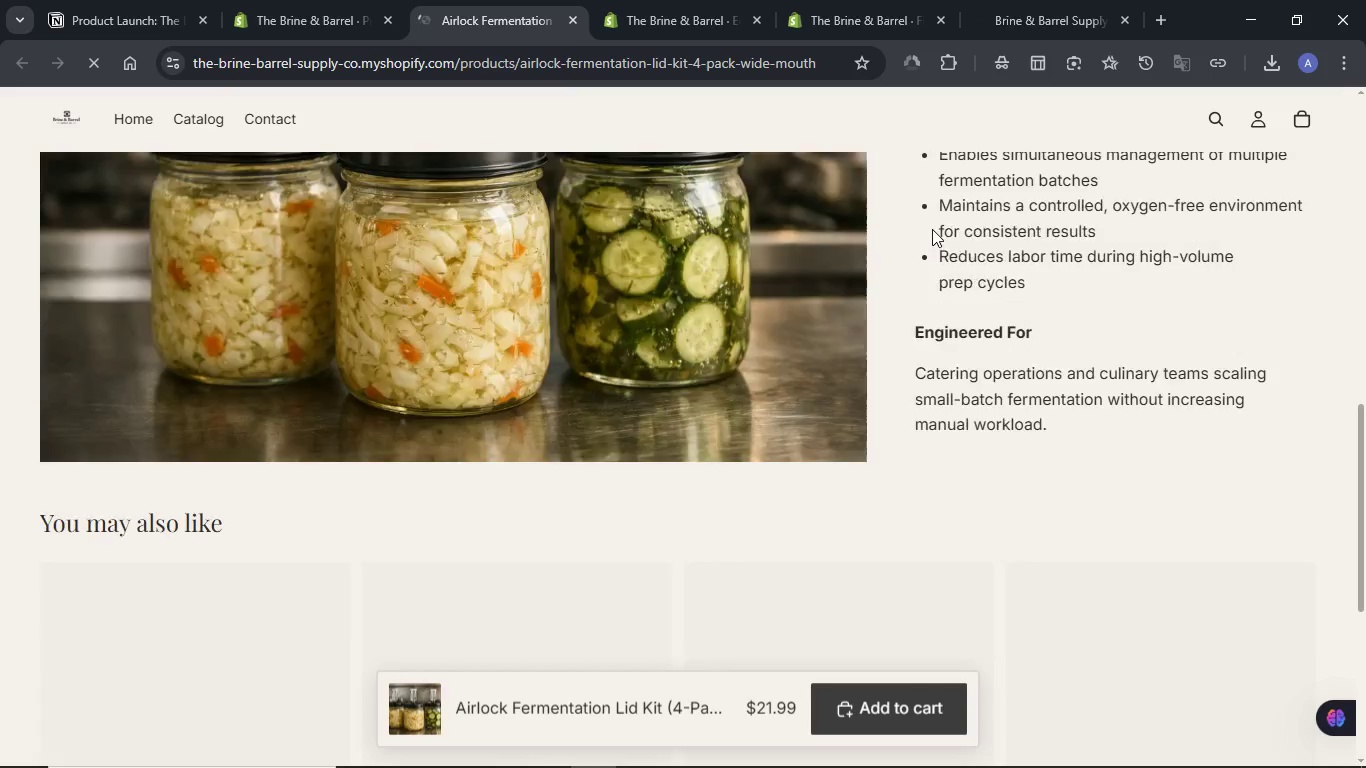 
scroll: coordinate [932, 229], scroll_direction: up, amount: 9.0
 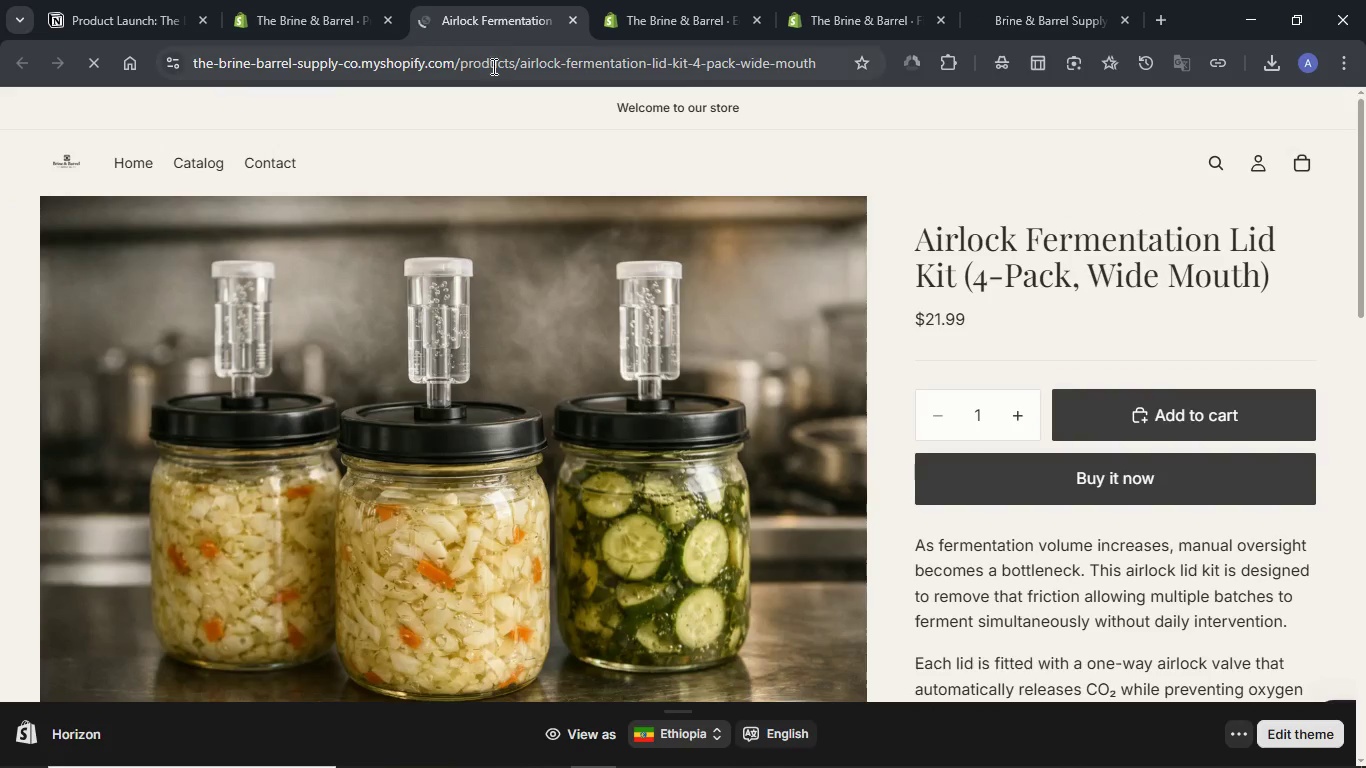 
left_click([568, 21])
 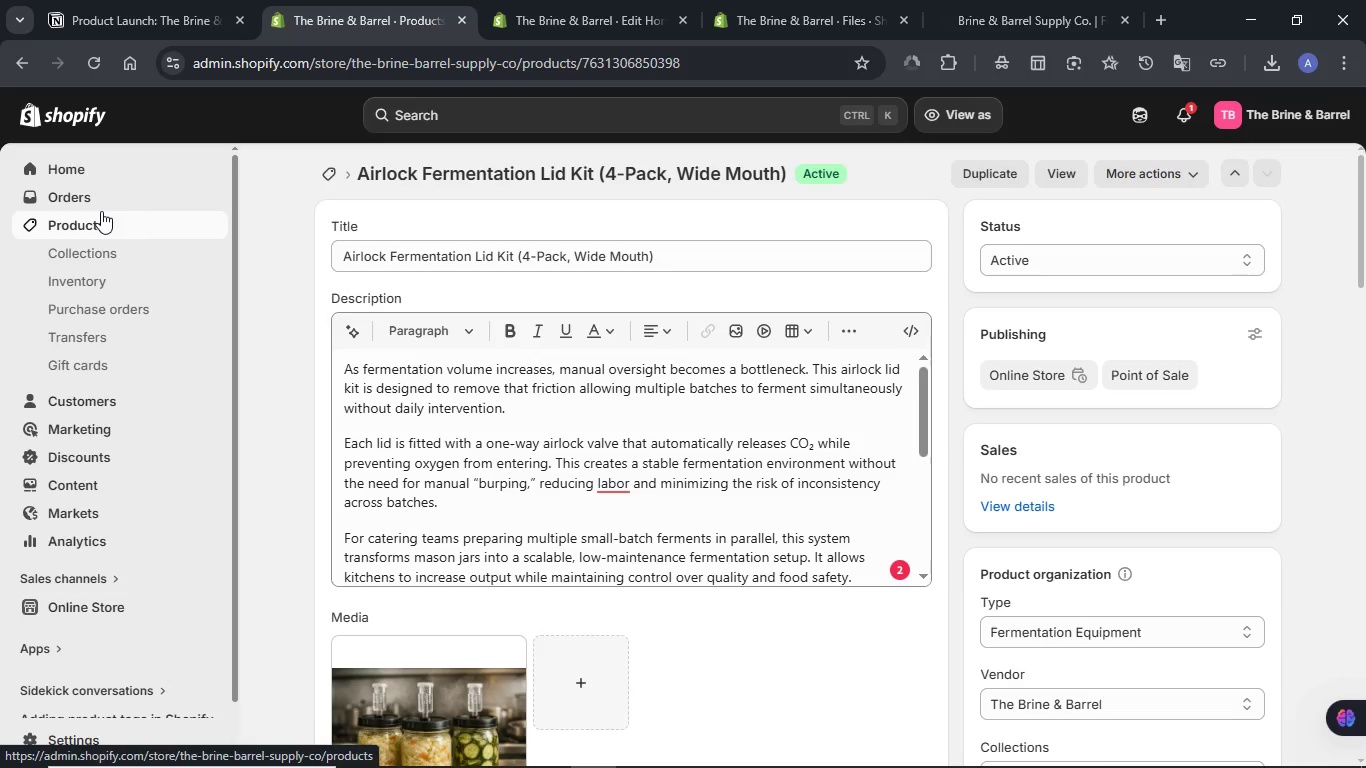 
left_click([100, 233])
 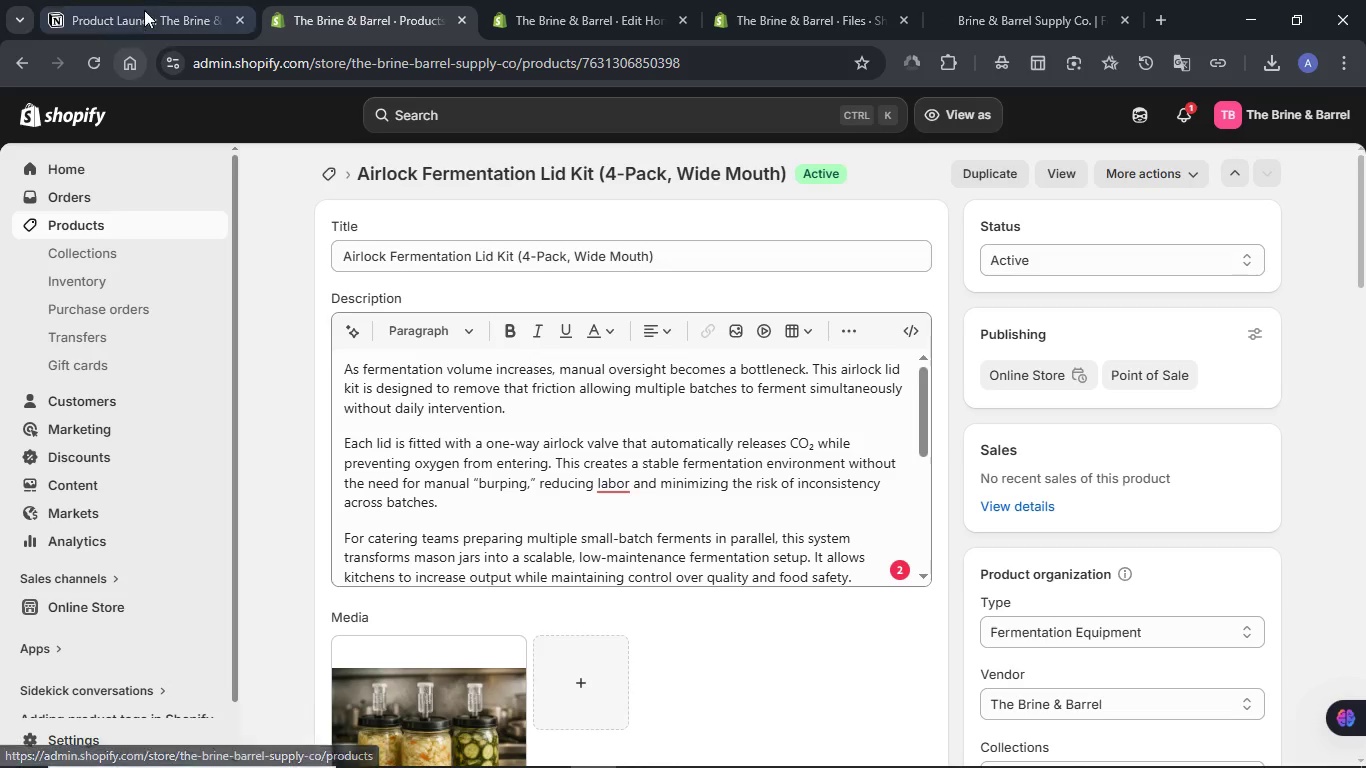 
left_click([144, 8])
 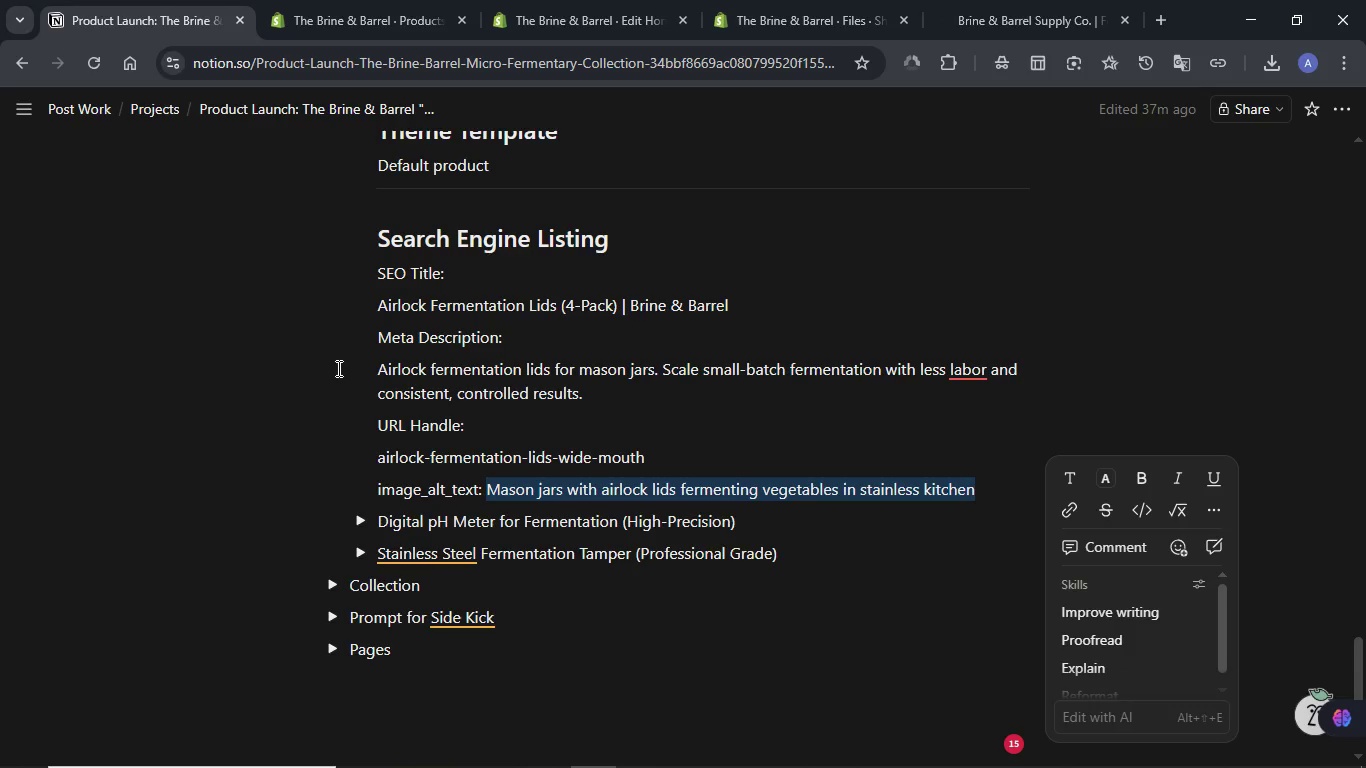 
scroll: coordinate [335, 352], scroll_direction: up, amount: 22.0
 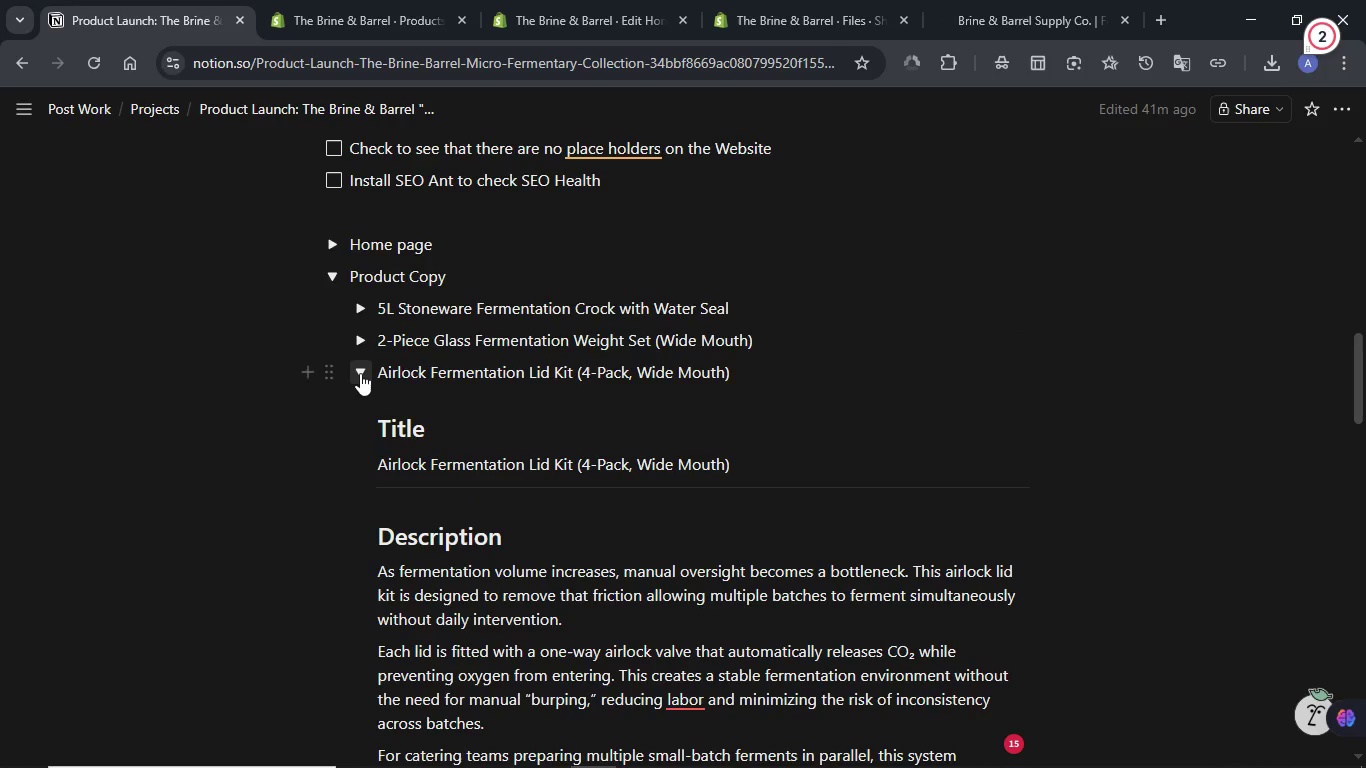 
left_click([360, 373])
 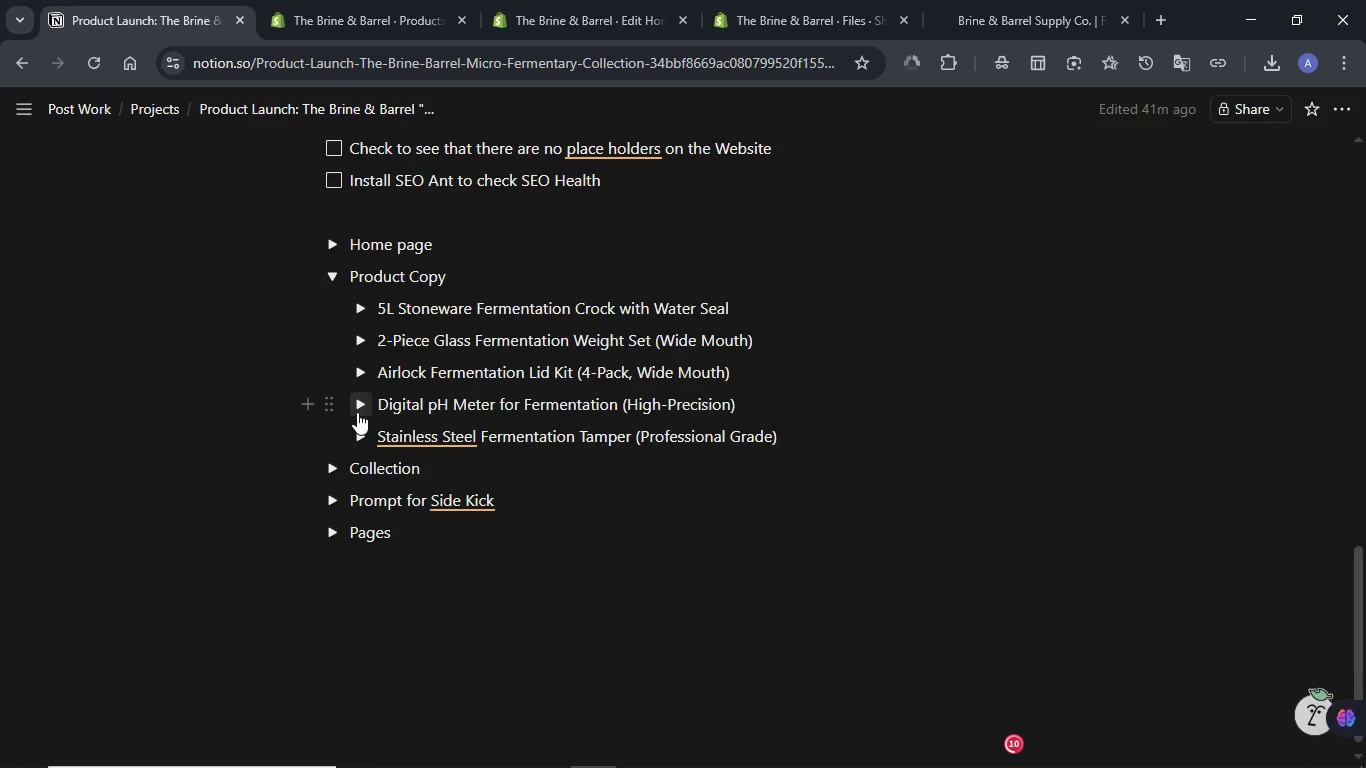 
left_click([357, 409])
 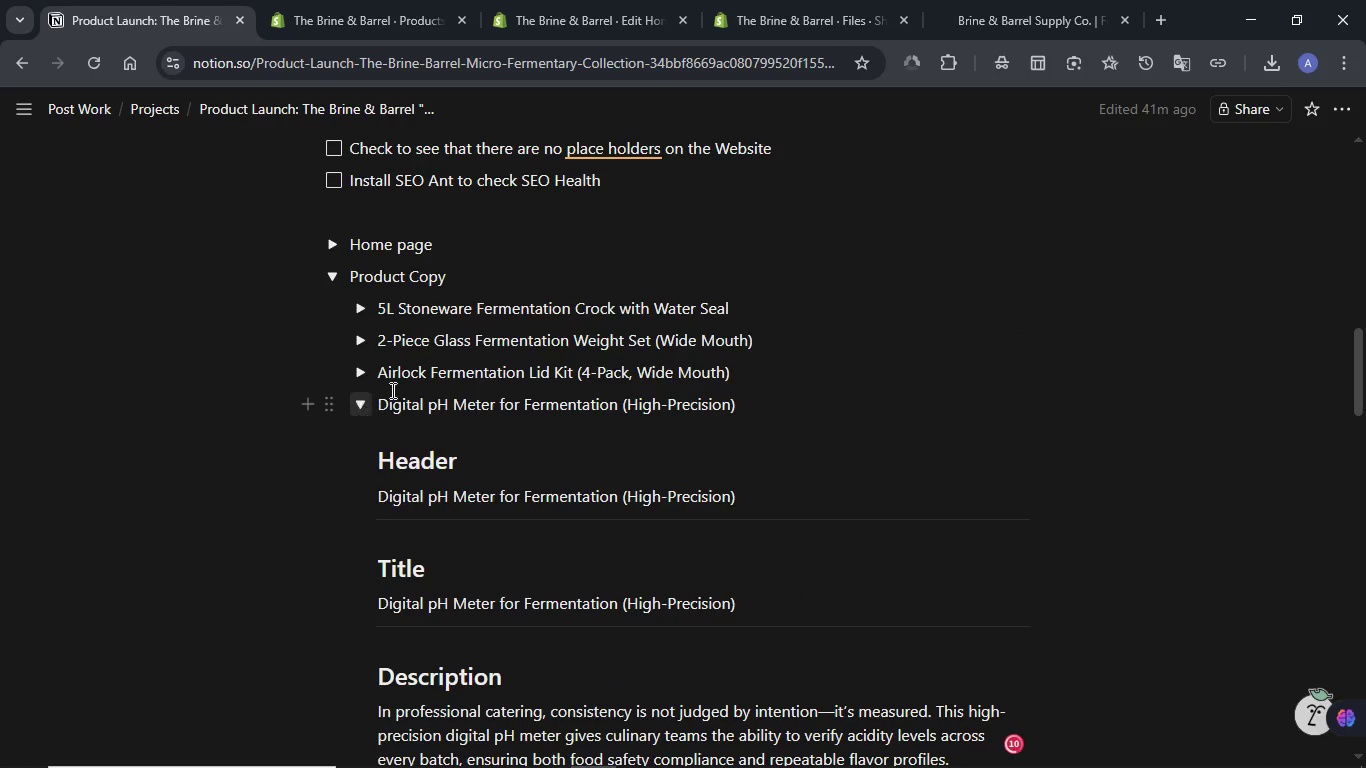 
scroll: coordinate [398, 389], scroll_direction: down, amount: 2.0
 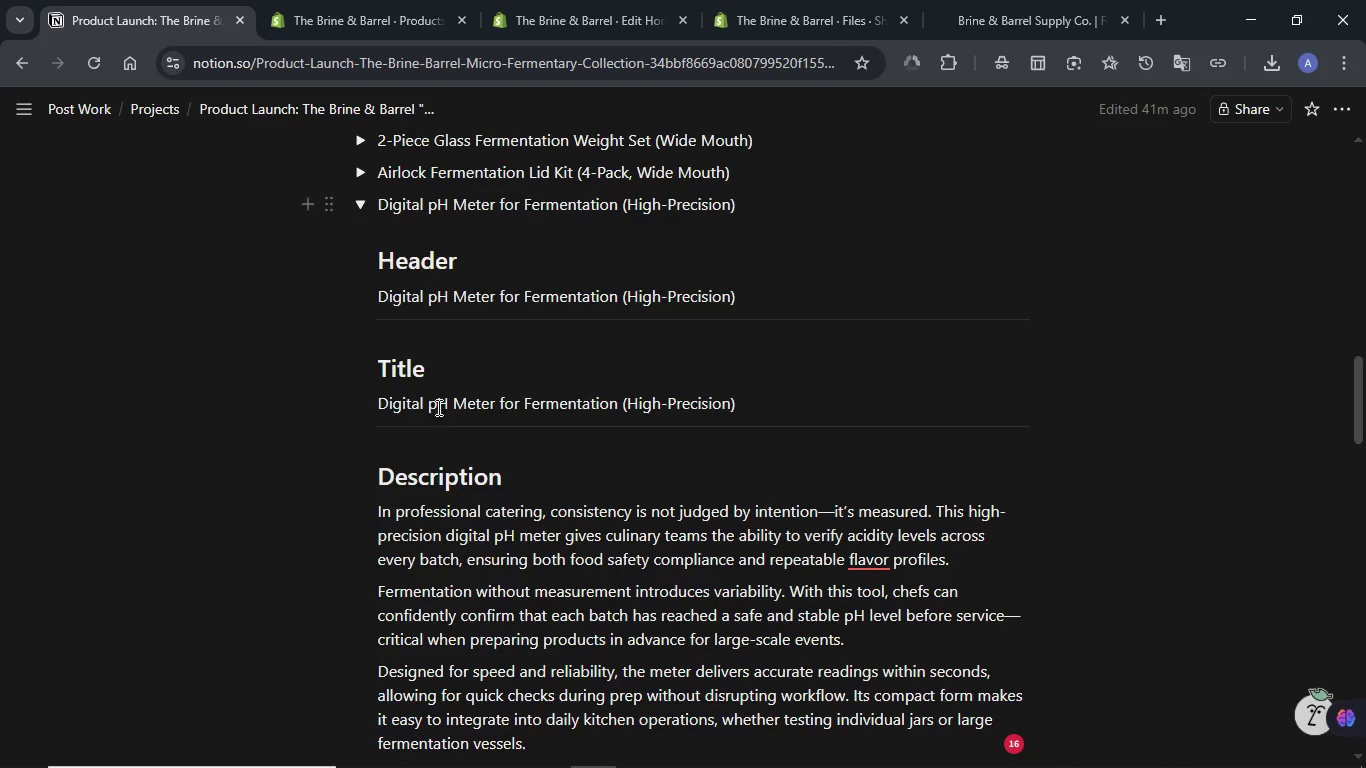 
double_click([437, 407])
 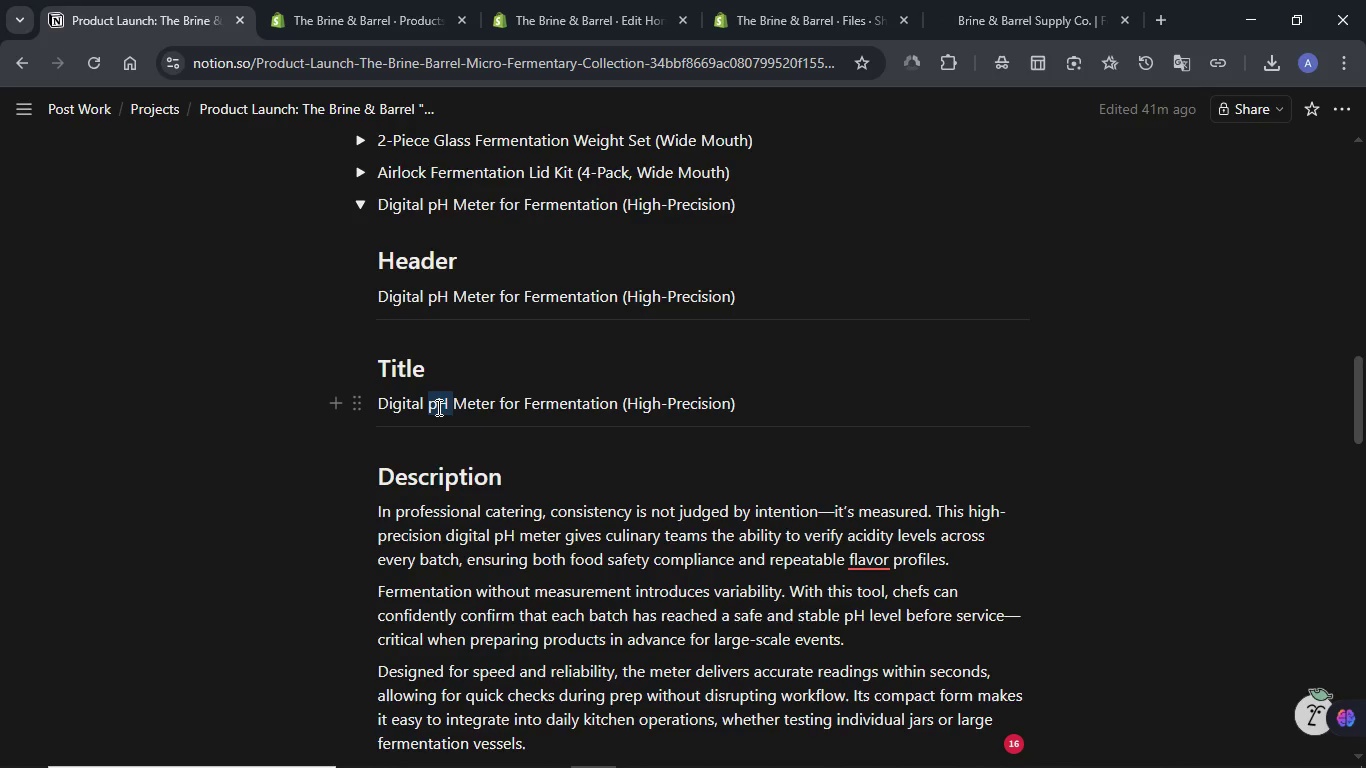 
triple_click([437, 407])
 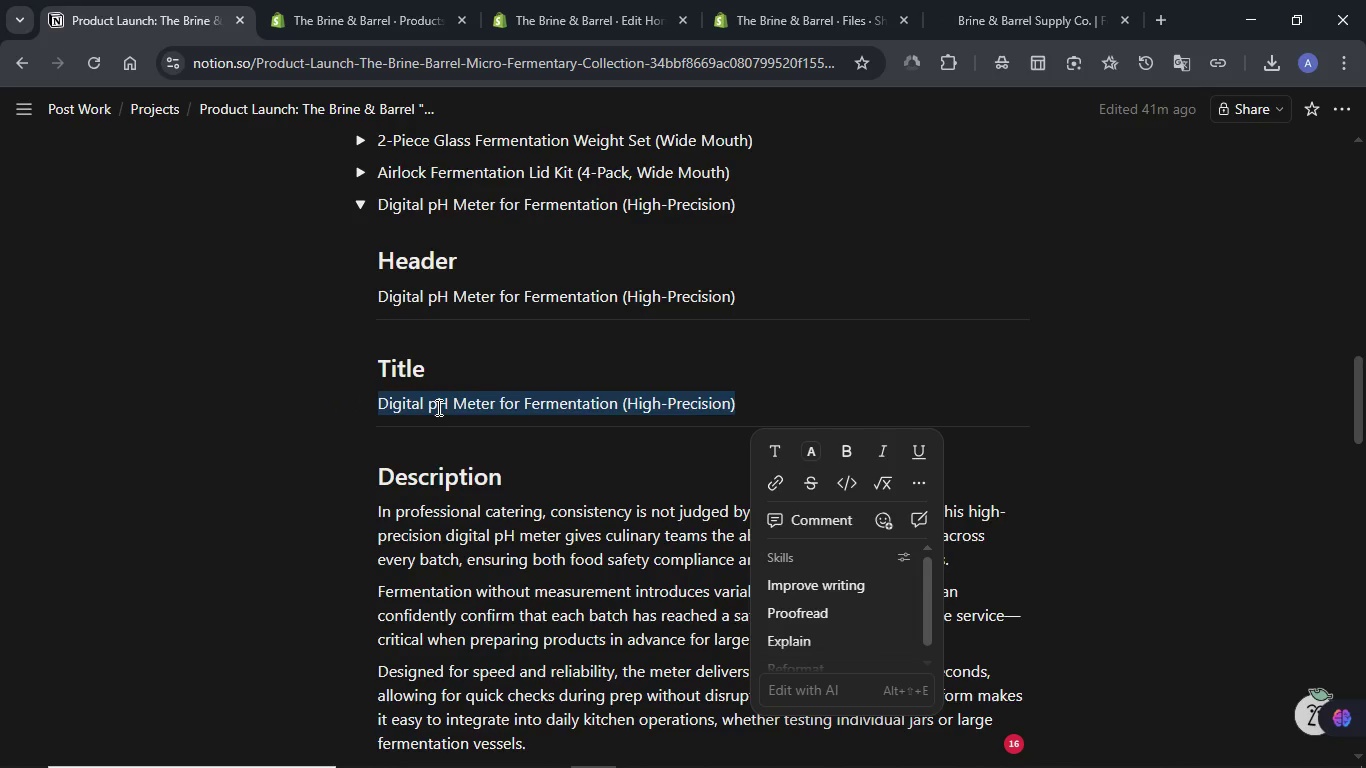 
key(Control+C)
 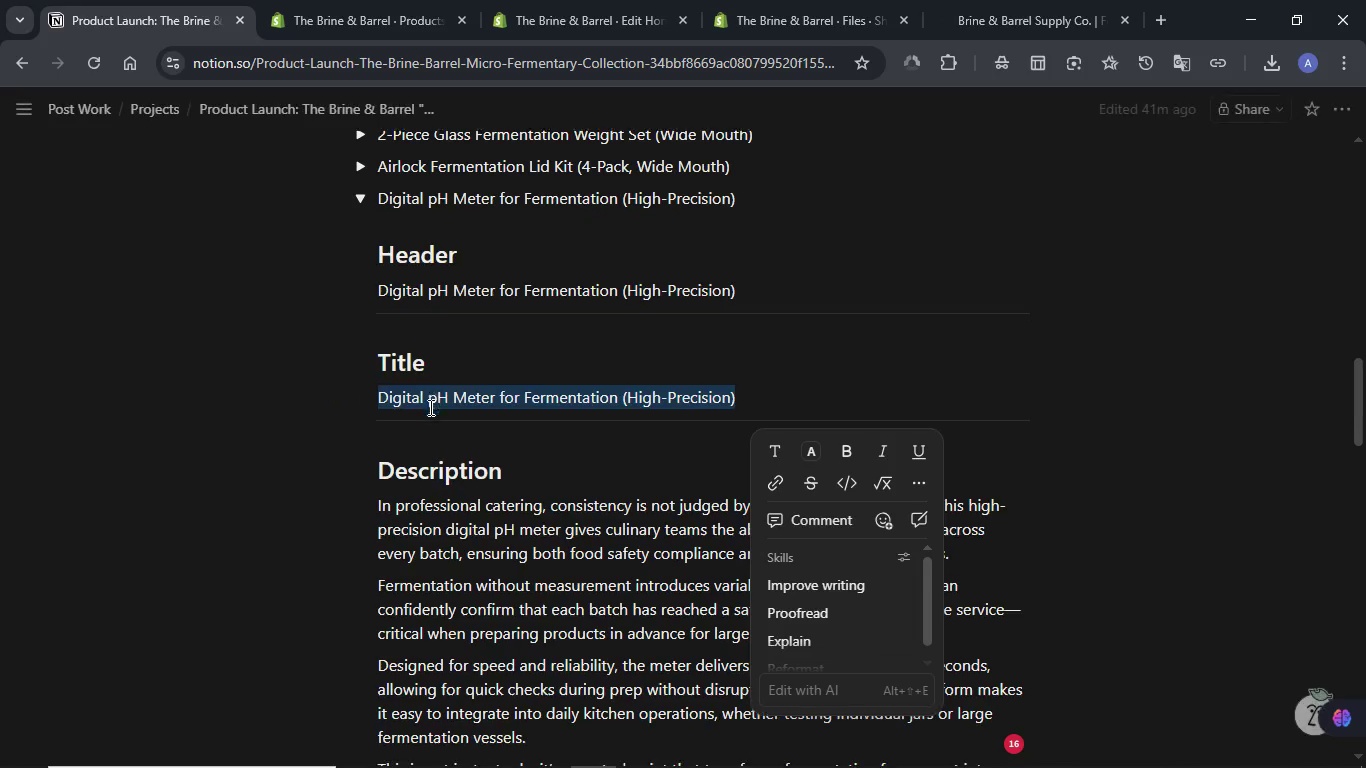 
left_click([374, 324])
 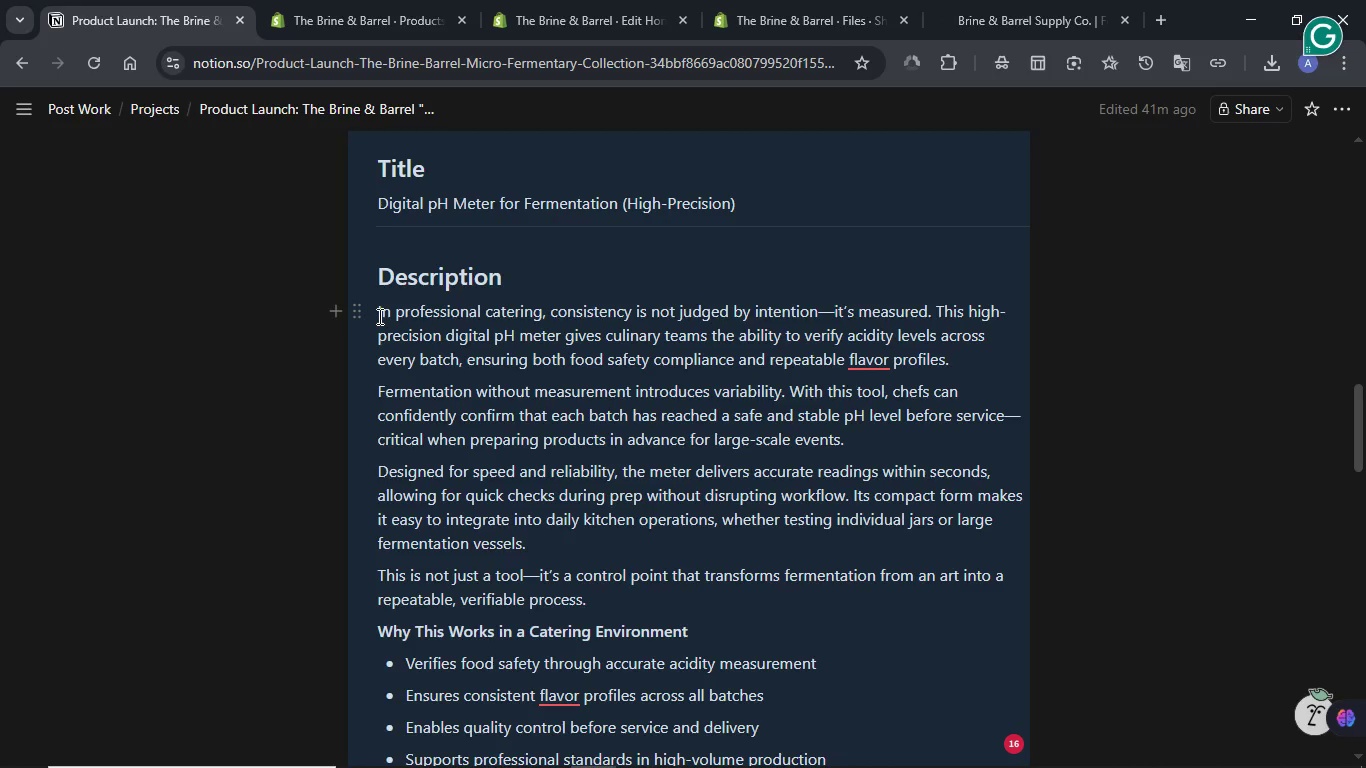 
scroll: coordinate [429, 407], scroll_direction: down, amount: 2.0
 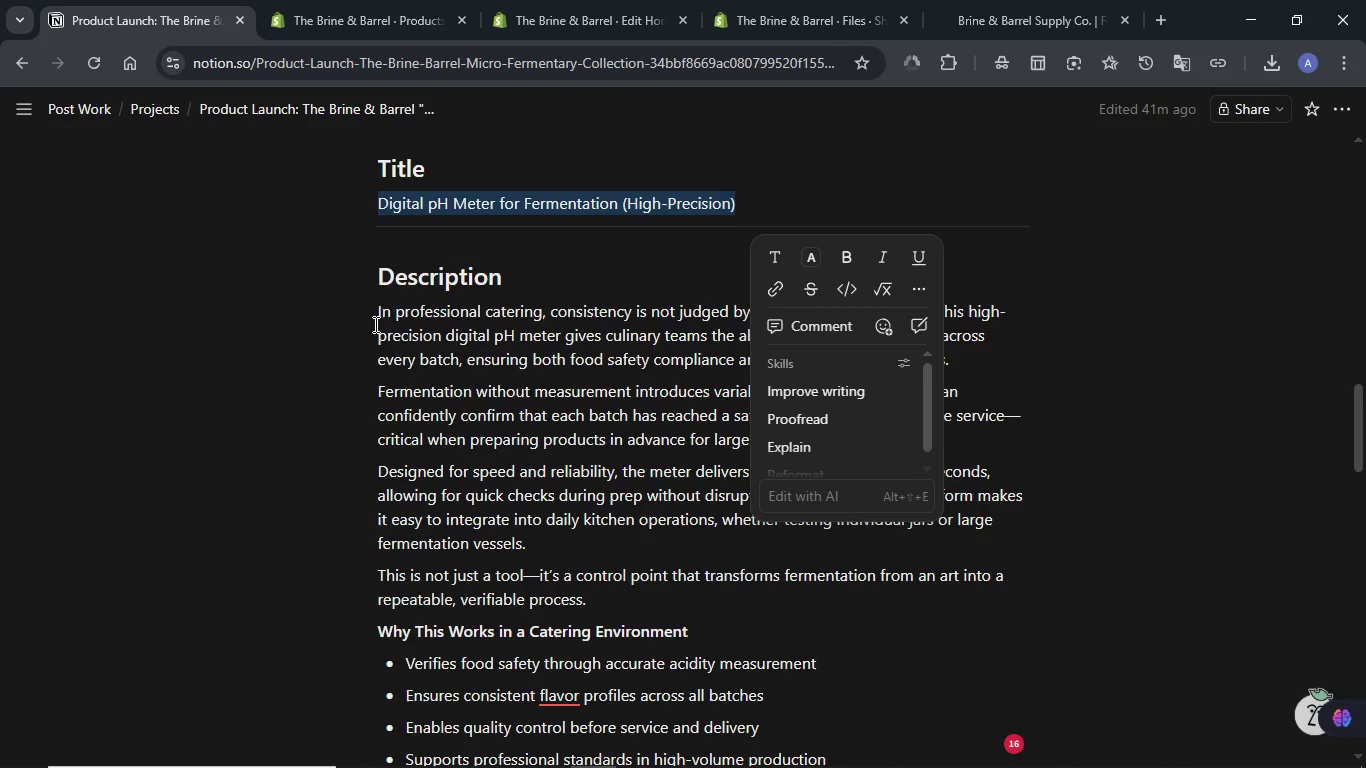 
left_click([378, 316])
 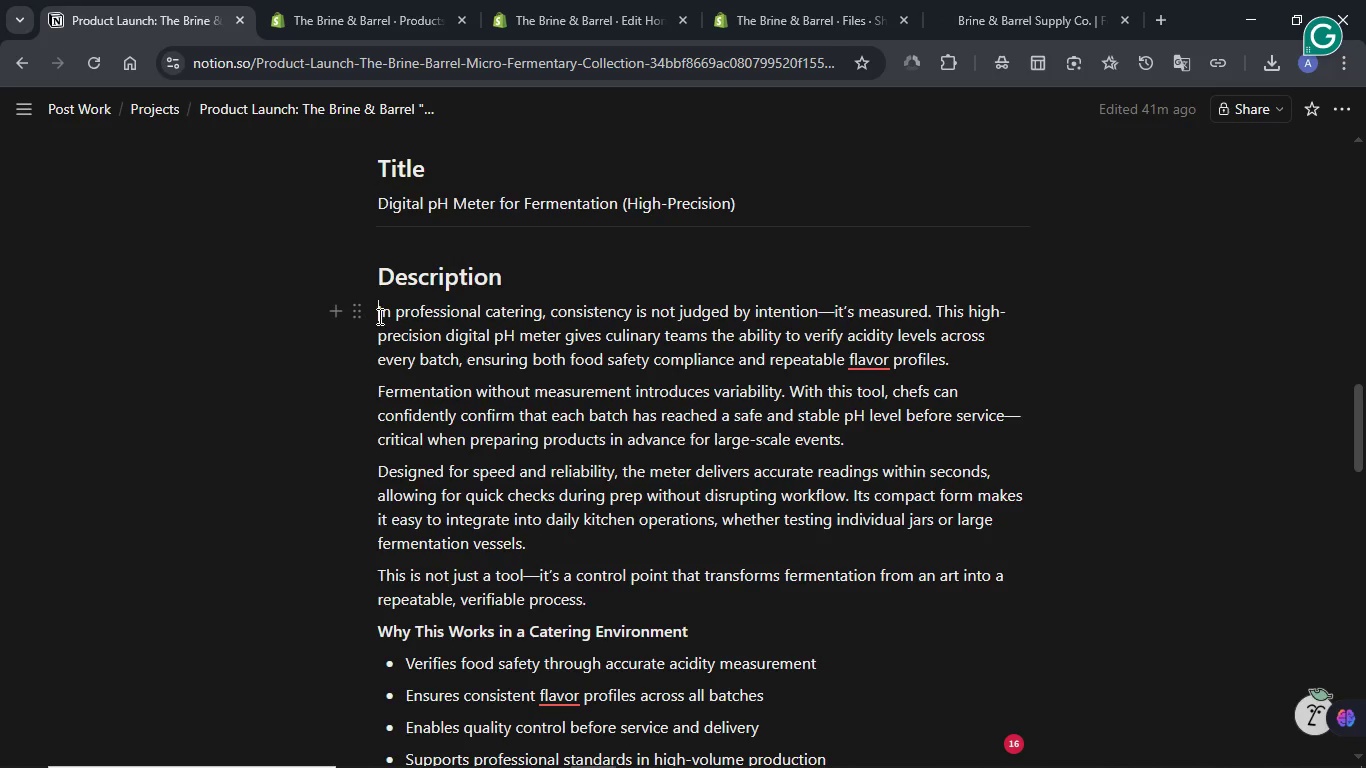 
hold_key(key=ArrowDown, duration=0.67)
 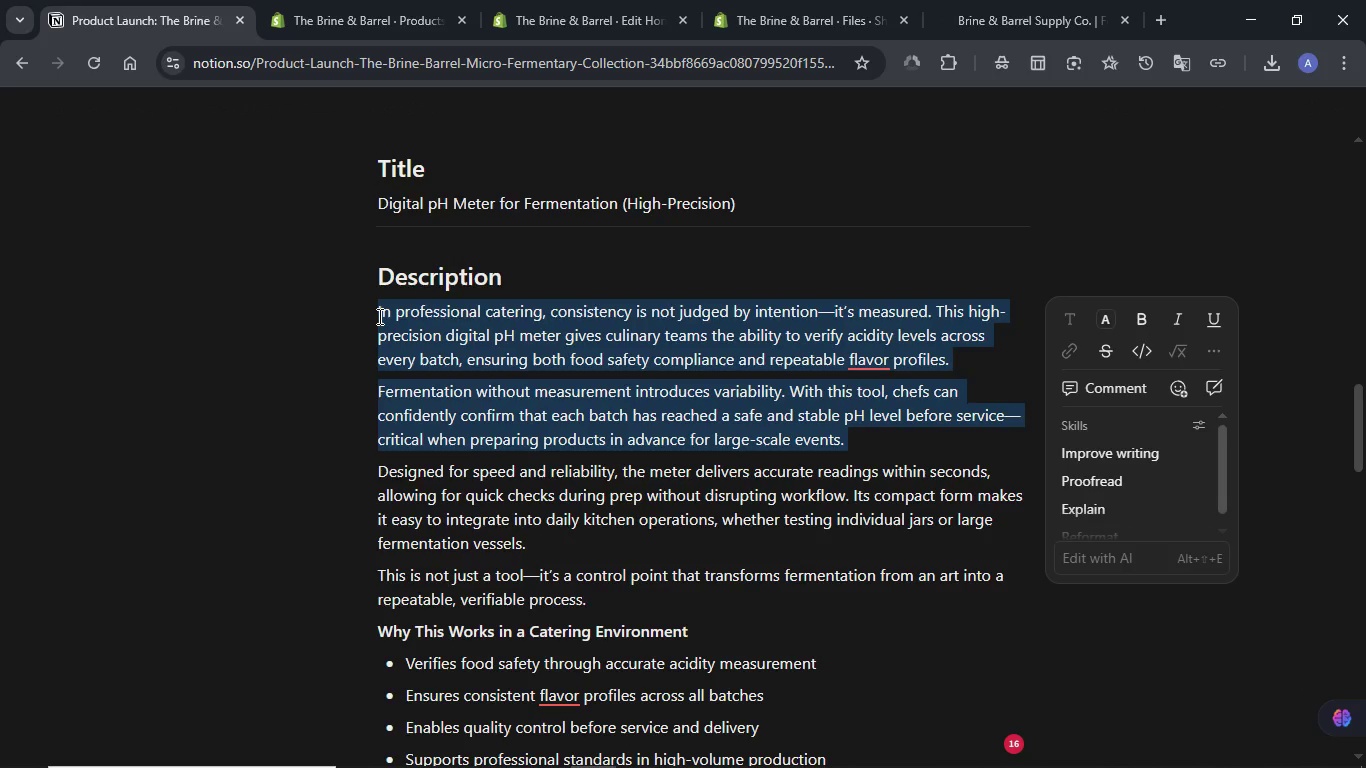 
hold_key(key=ArrowDown, duration=0.67)
 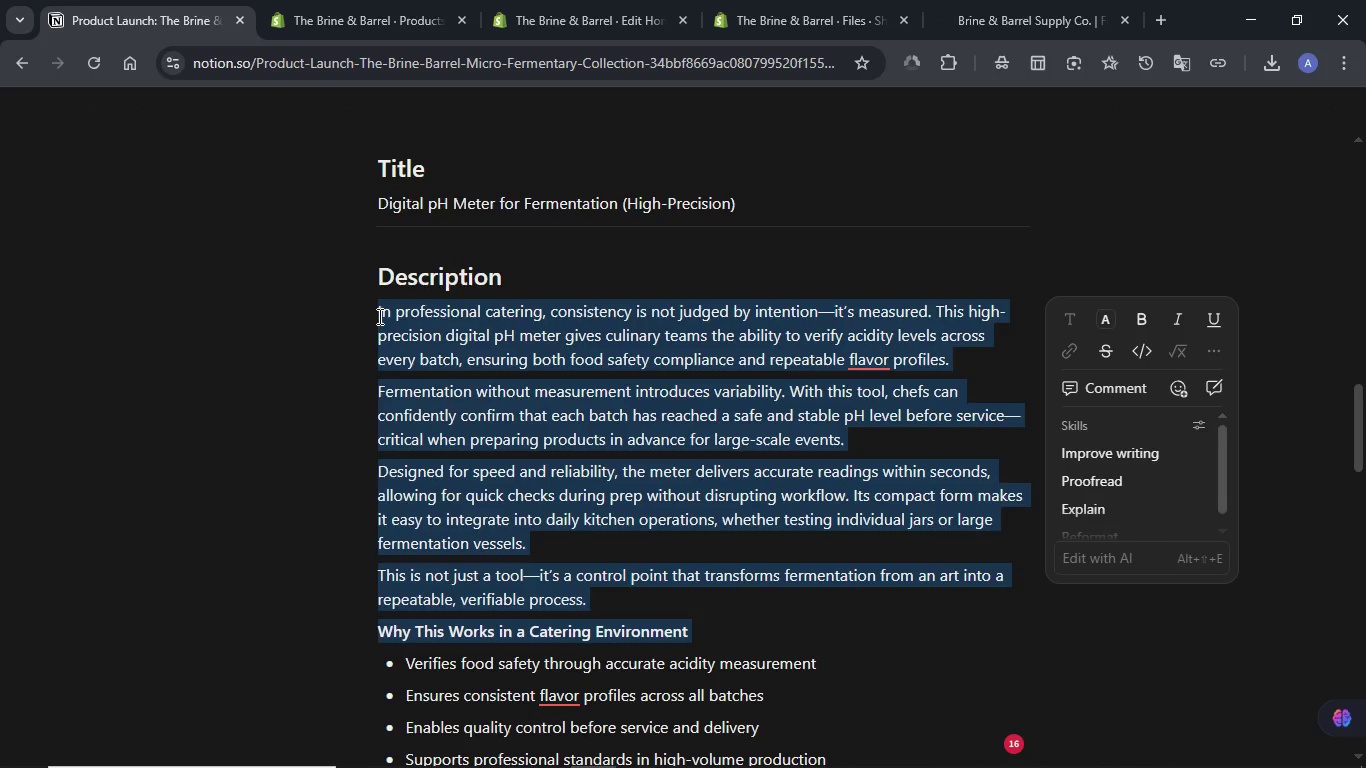 
hold_key(key=ArrowDown, duration=0.45)
 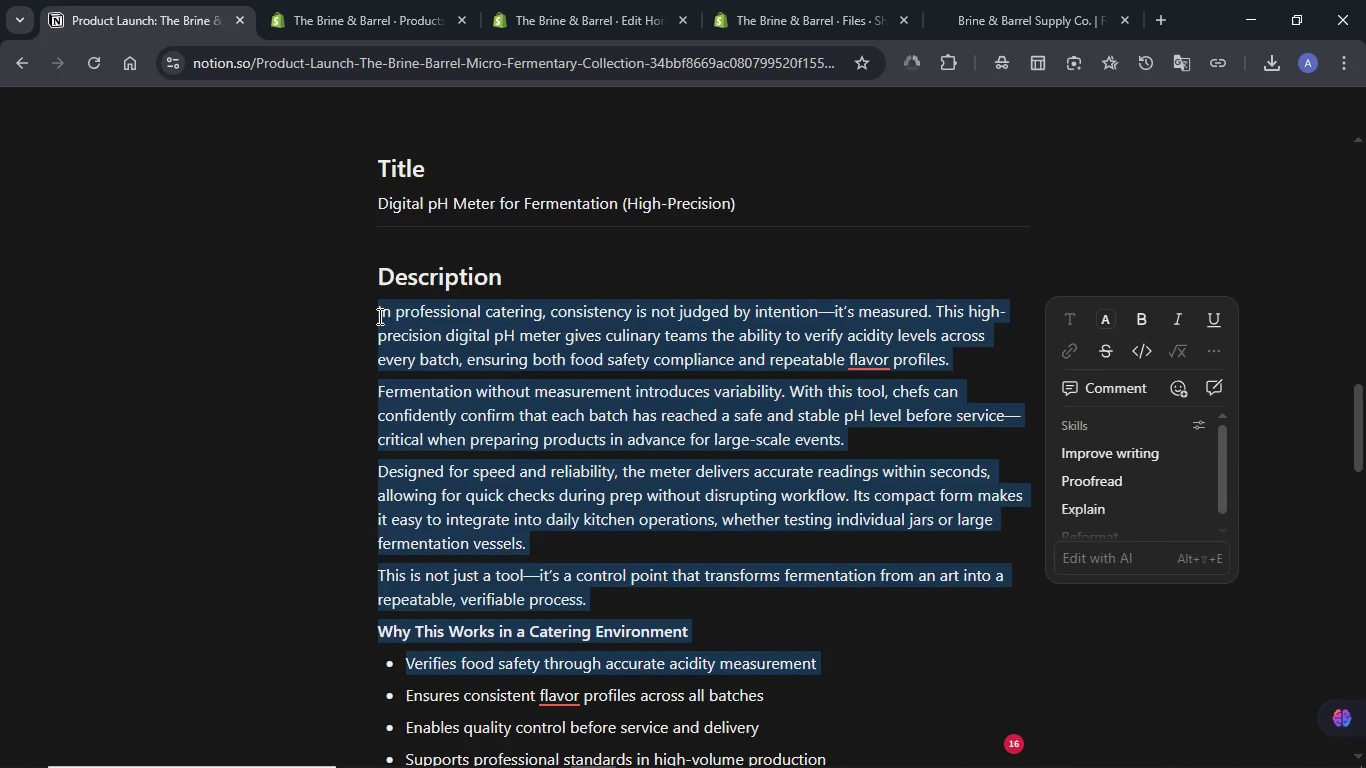 
key(Shift+ArrowDown)
 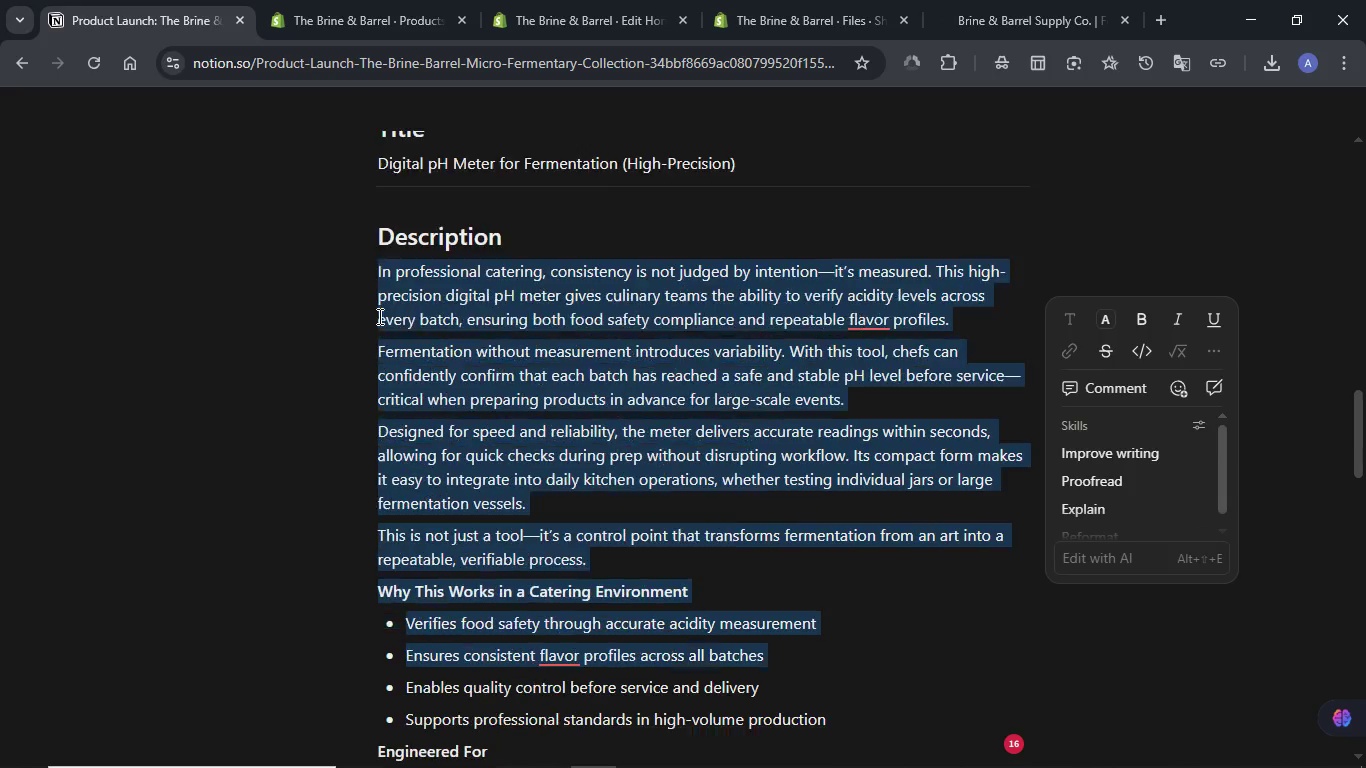 
key(Shift+ArrowDown)
 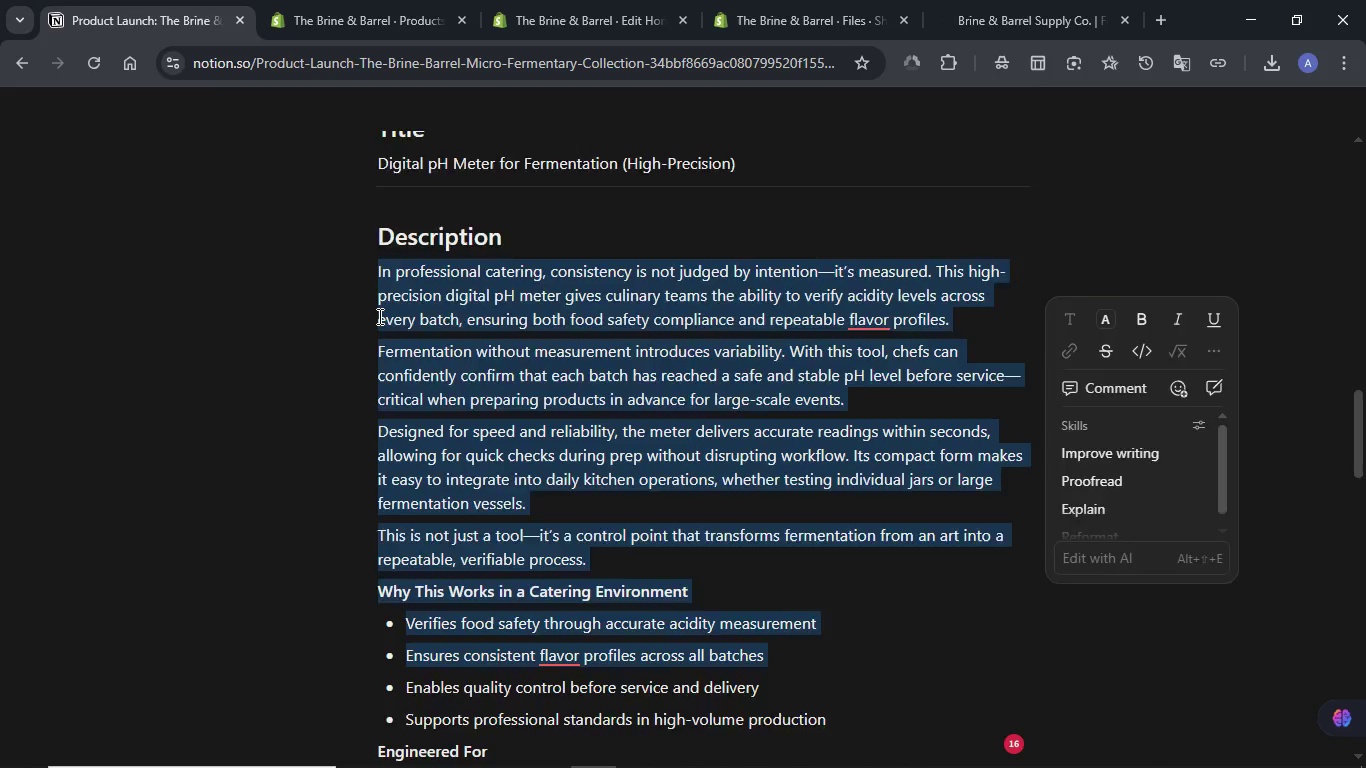 
key(Shift+ArrowDown)
 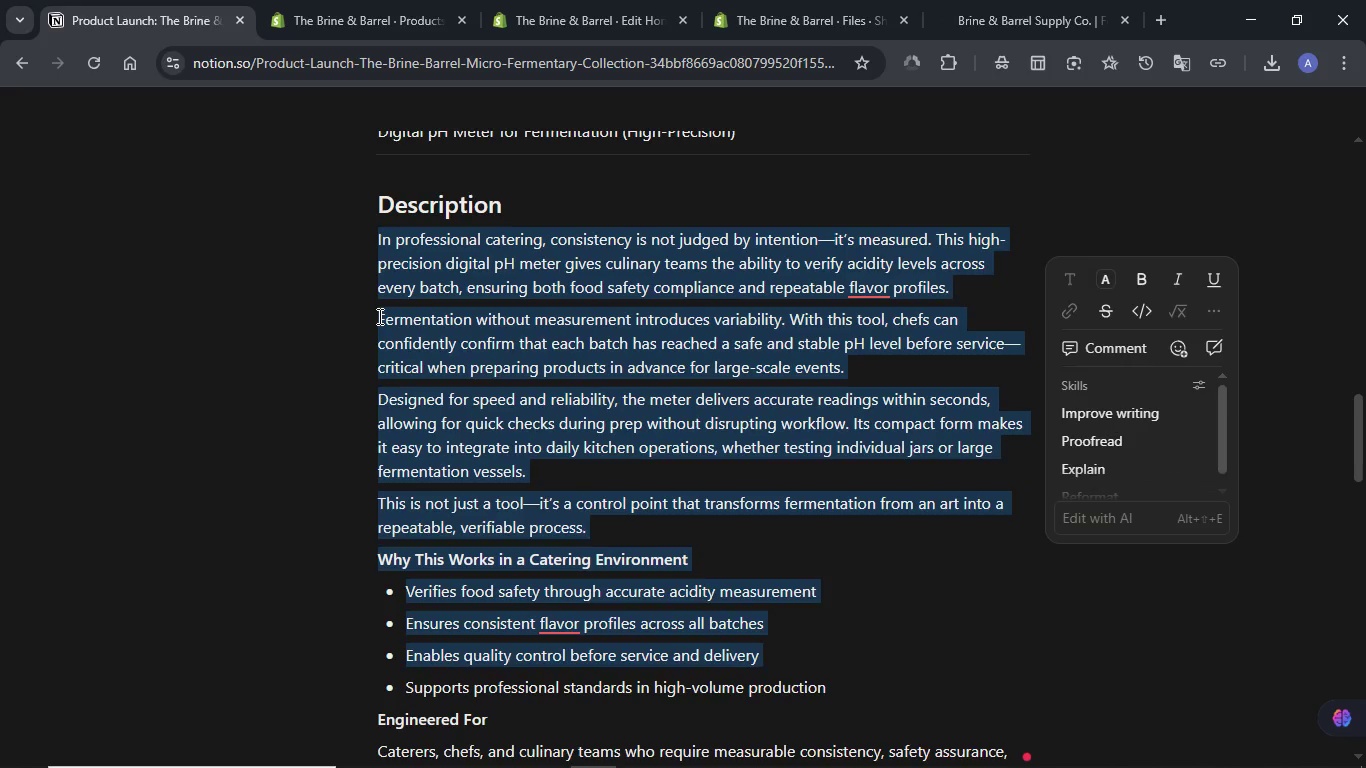 
key(Shift+ArrowDown)
 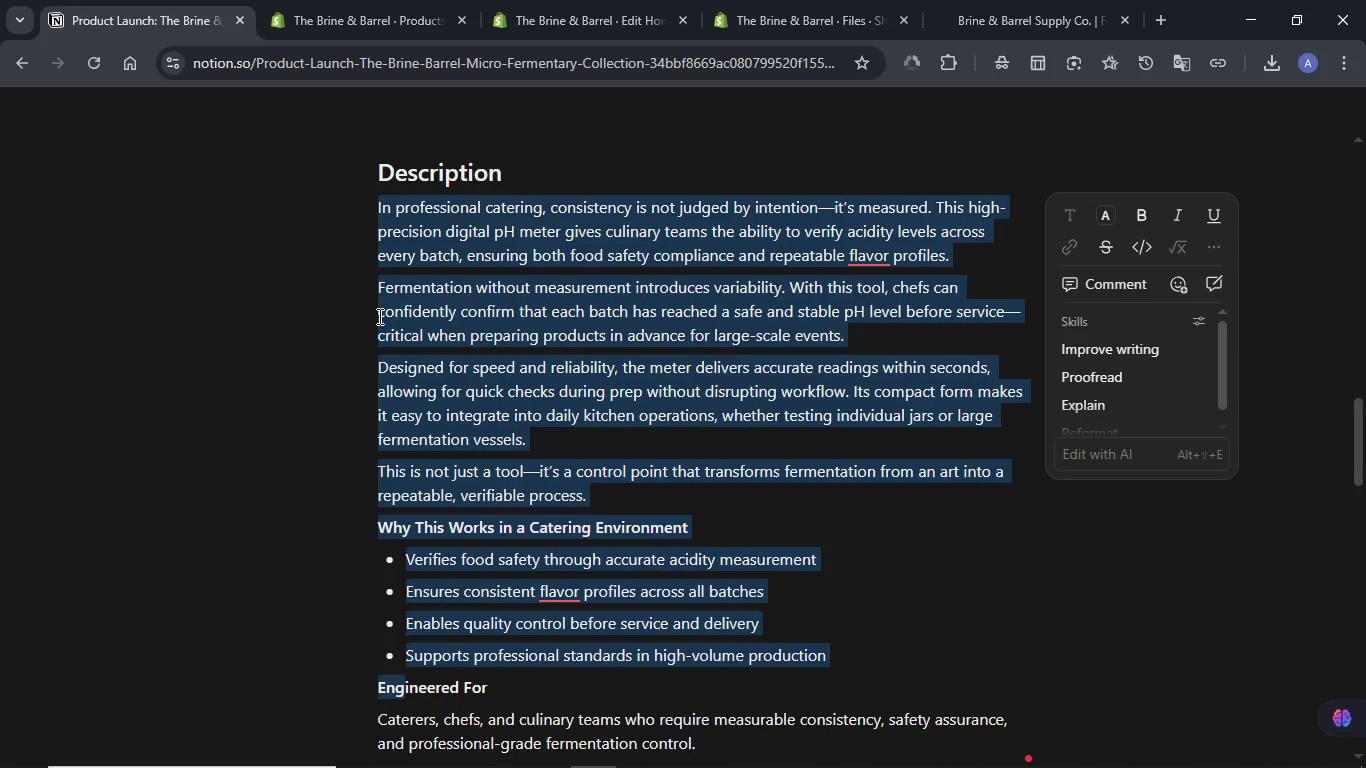 
key(Shift+ArrowDown)
 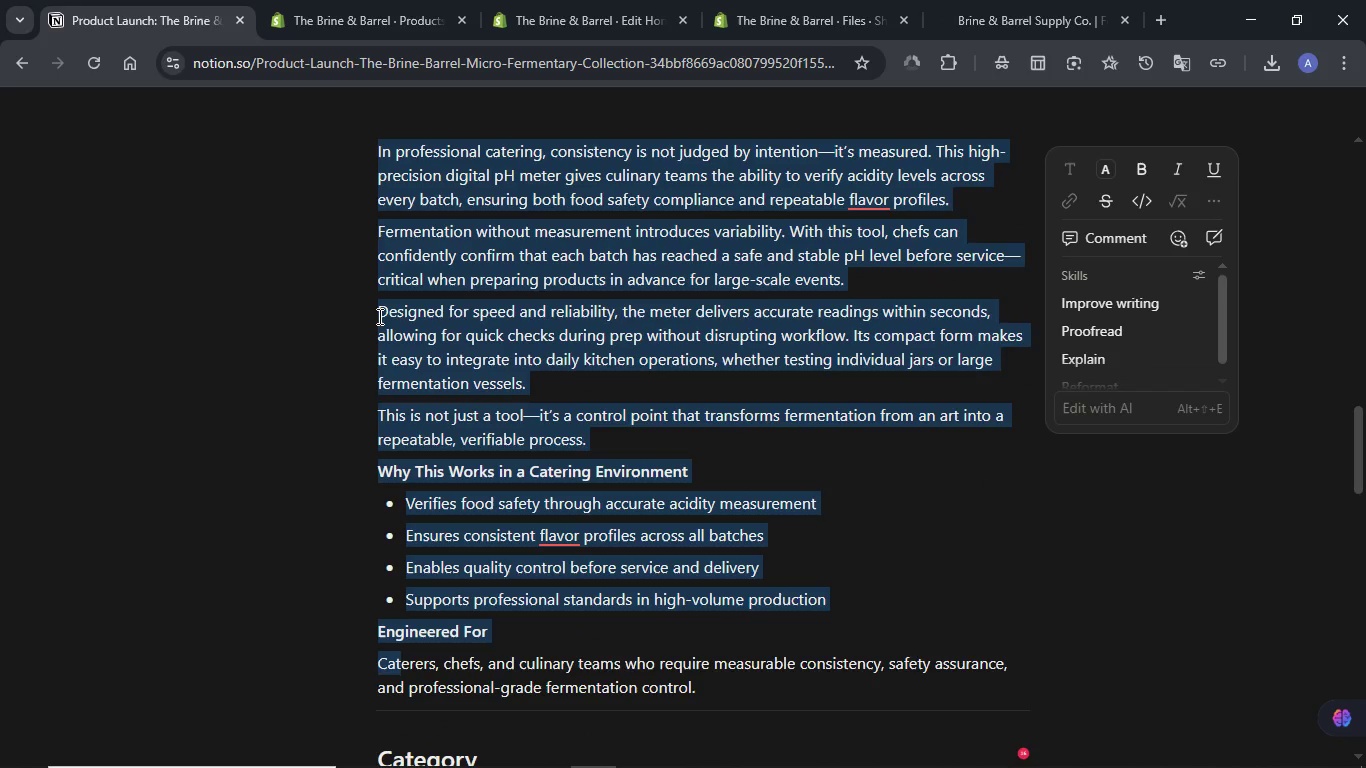 
key(Shift+ArrowDown)
 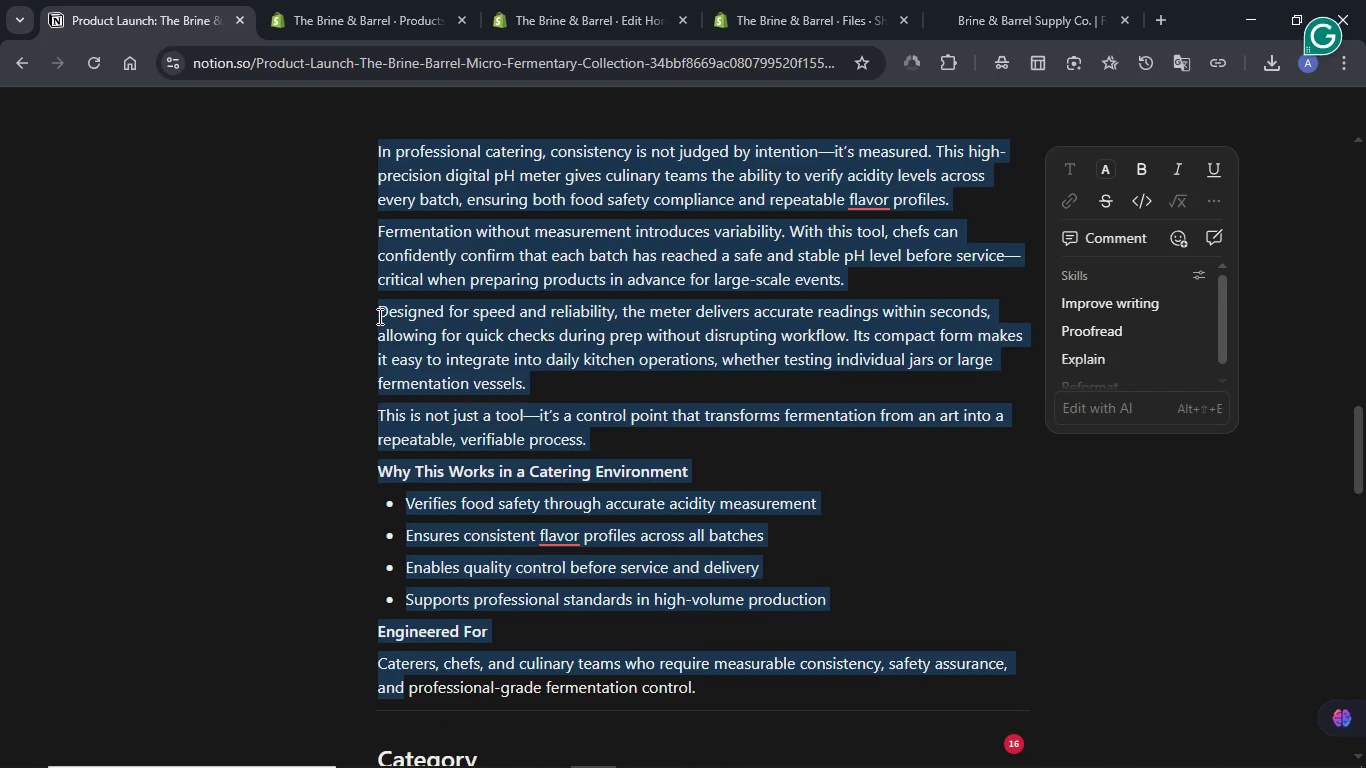 
hold_key(key=ArrowRight, duration=1.45)
 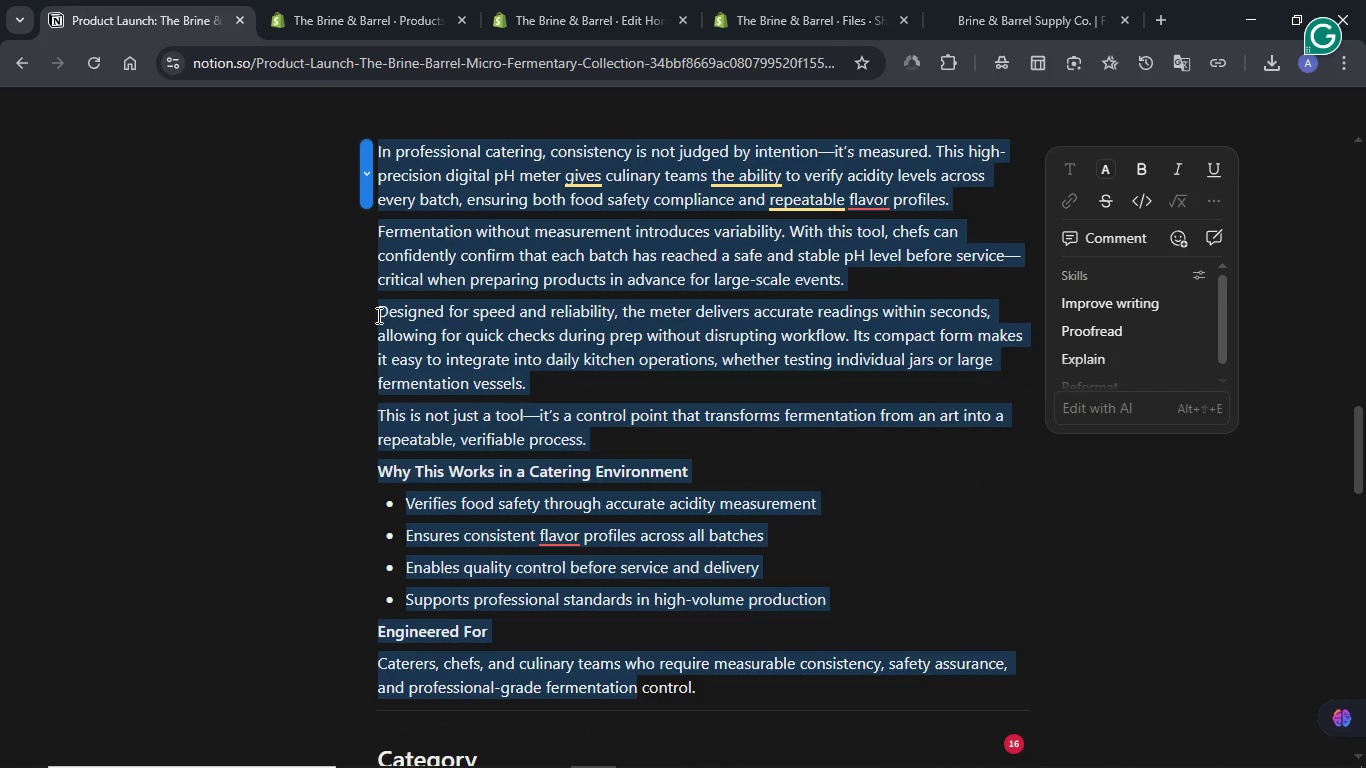 
hold_key(key=ArrowRight, duration=0.66)
 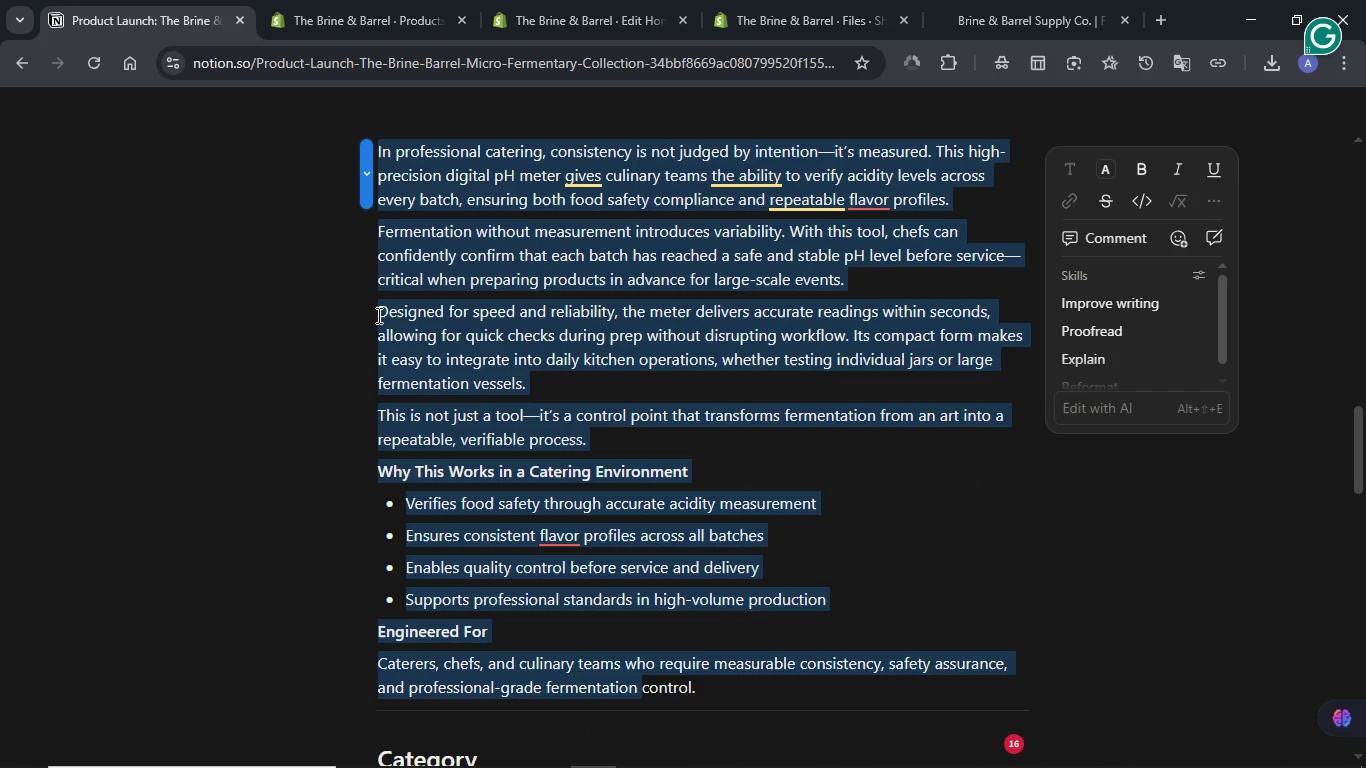 
key(Shift+ArrowRight)
 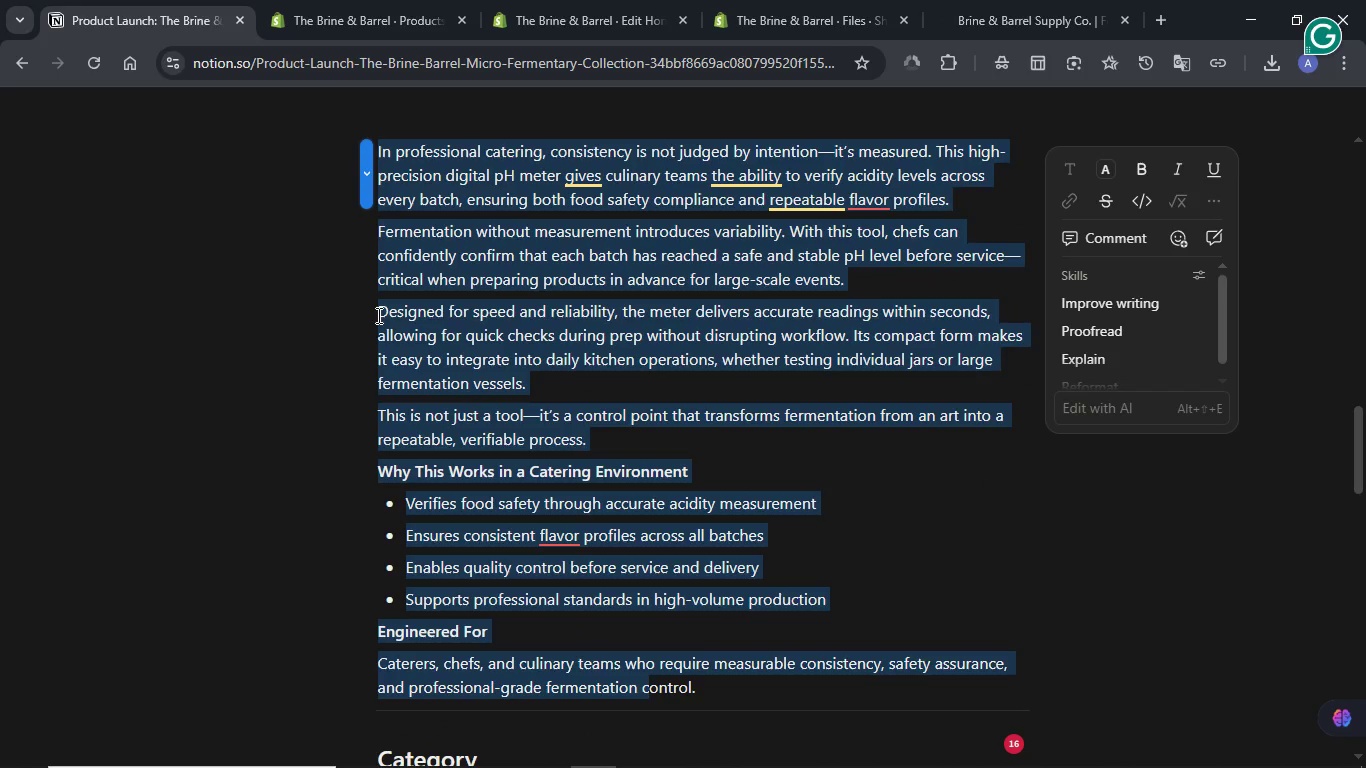 
key(Shift+ArrowRight)
 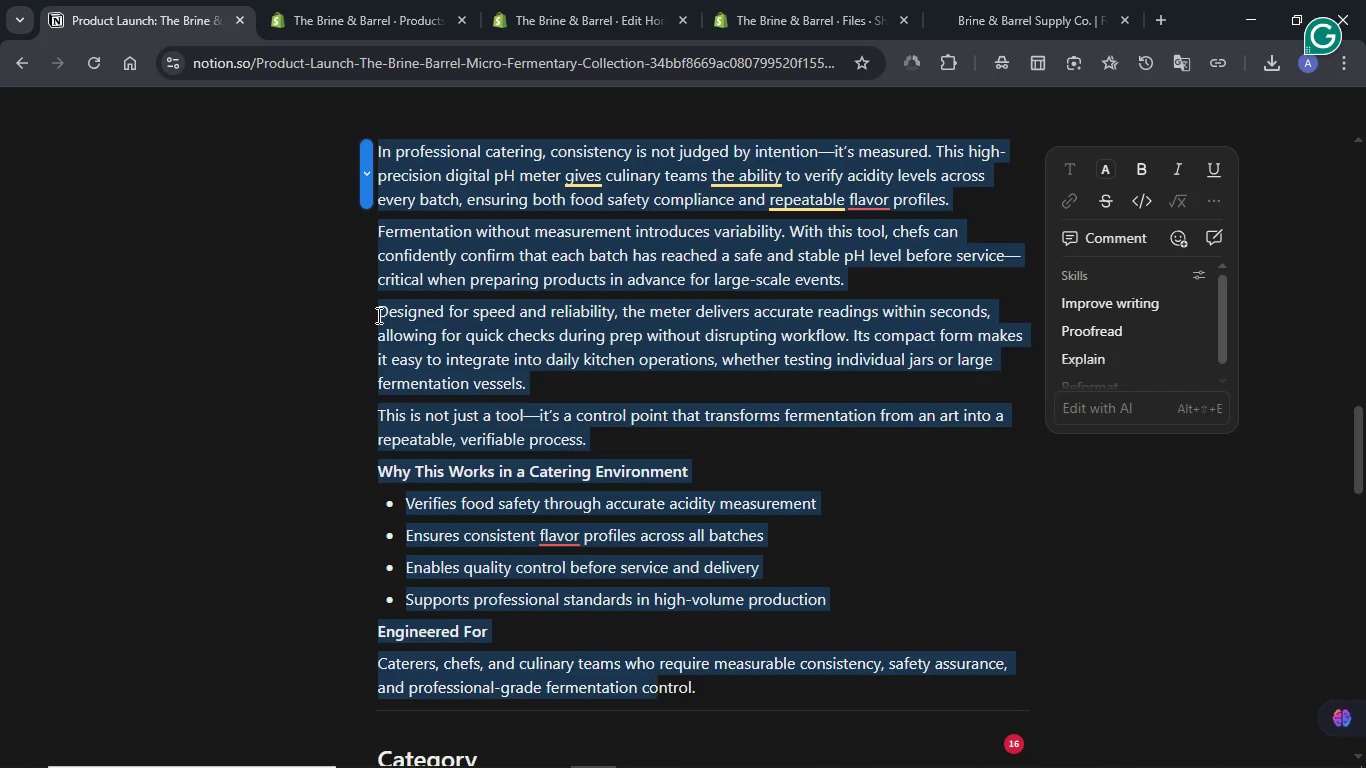 
key(Shift+ArrowRight)
 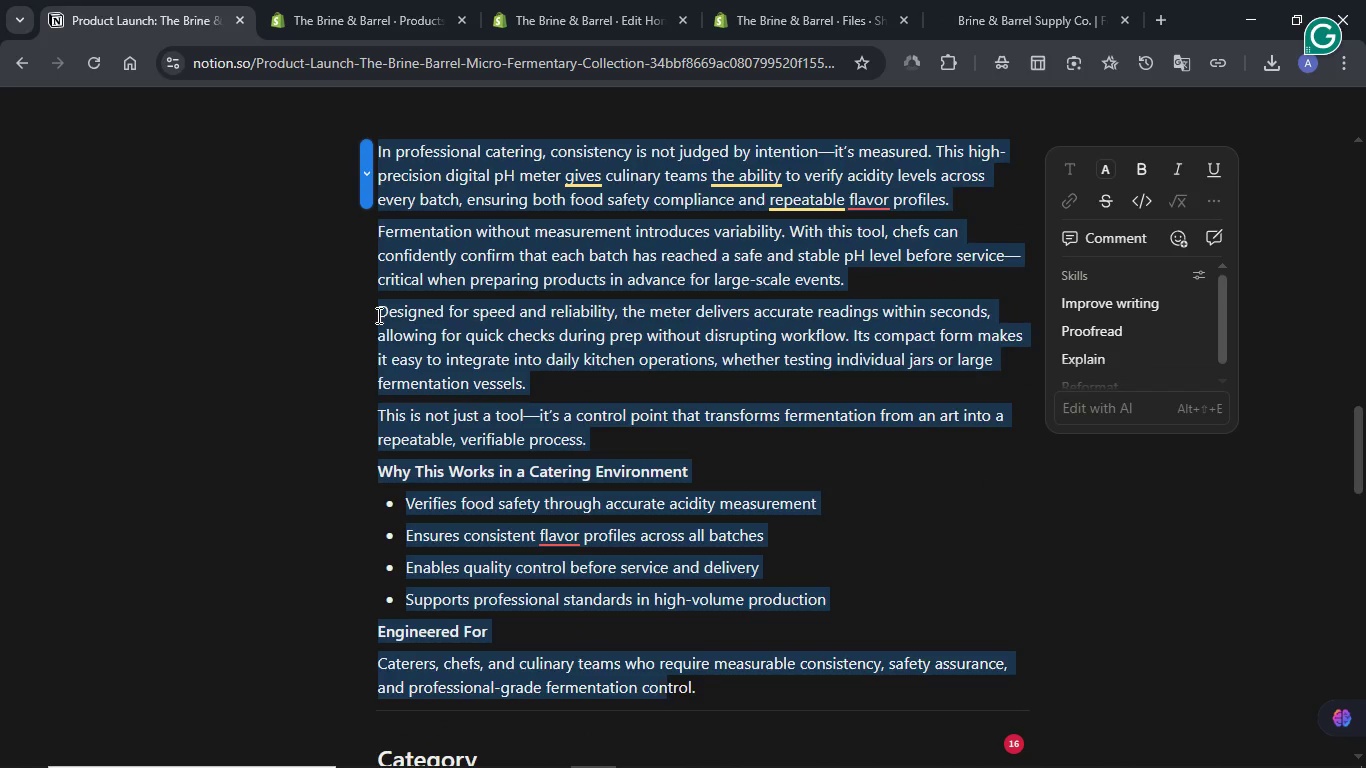 
key(Shift+ArrowRight)
 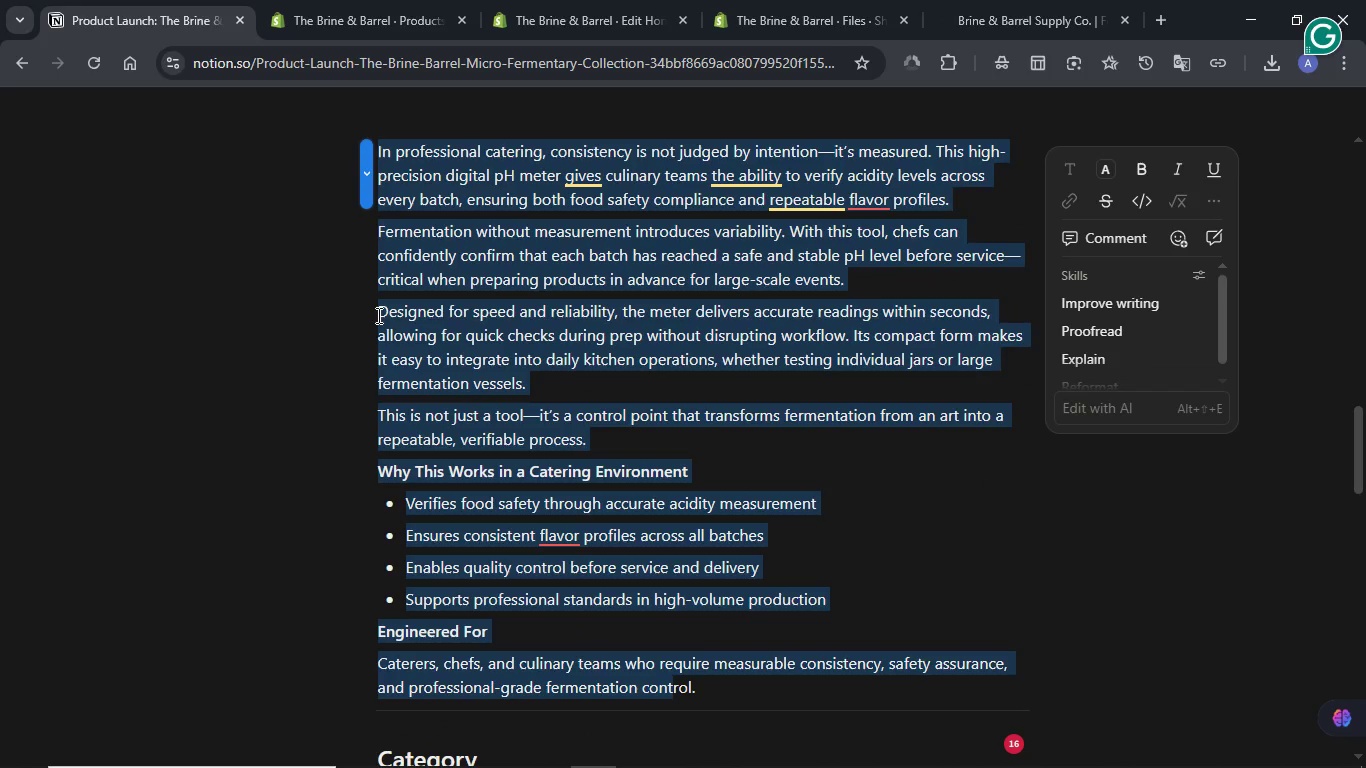 
key(Shift+ArrowRight)
 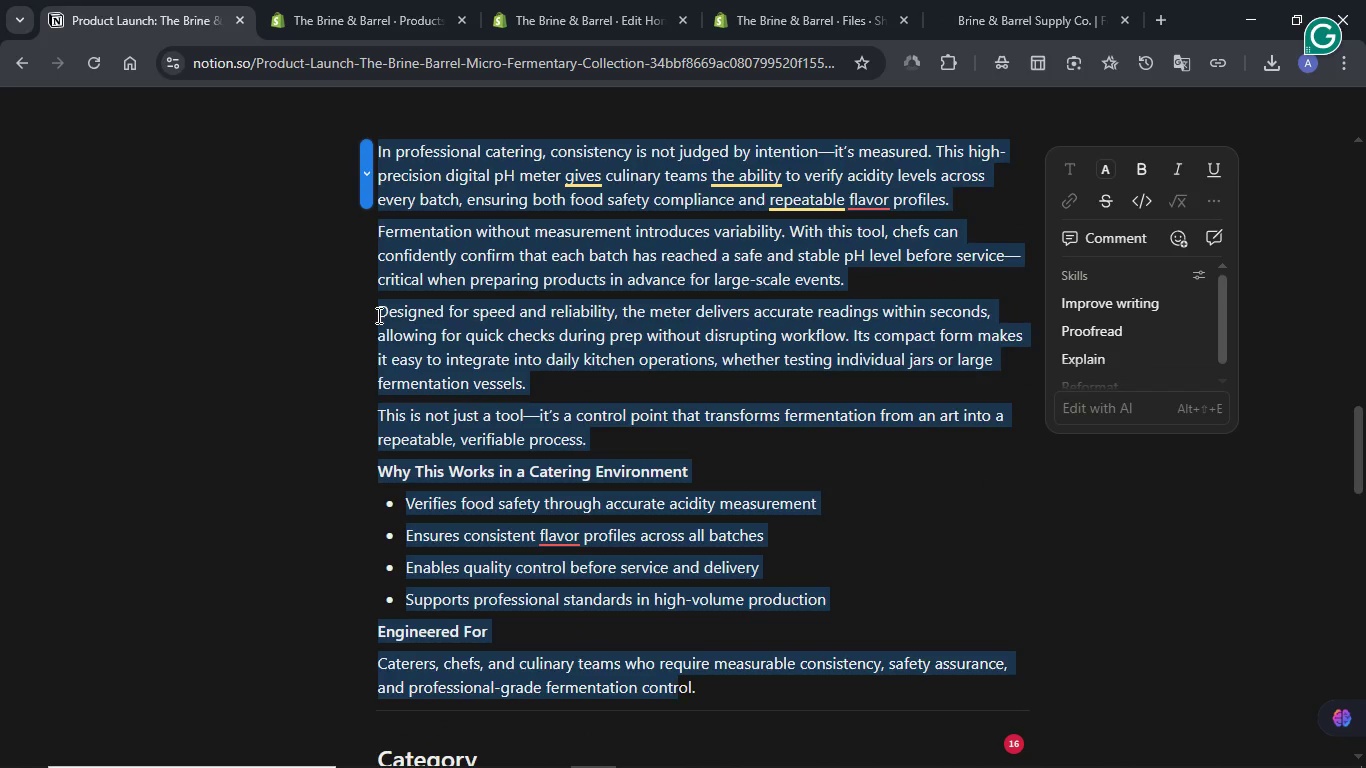 
key(Shift+ArrowRight)
 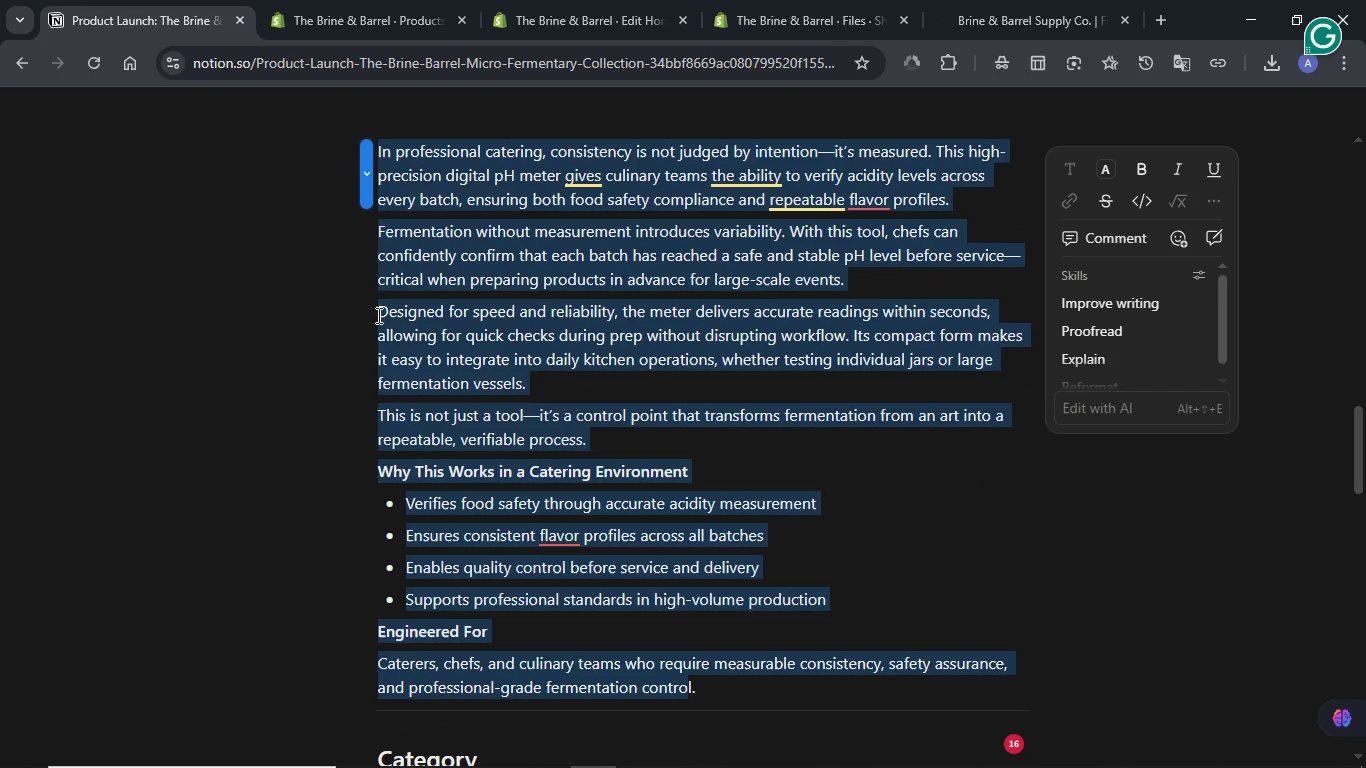 
key(Shift+ArrowRight)
 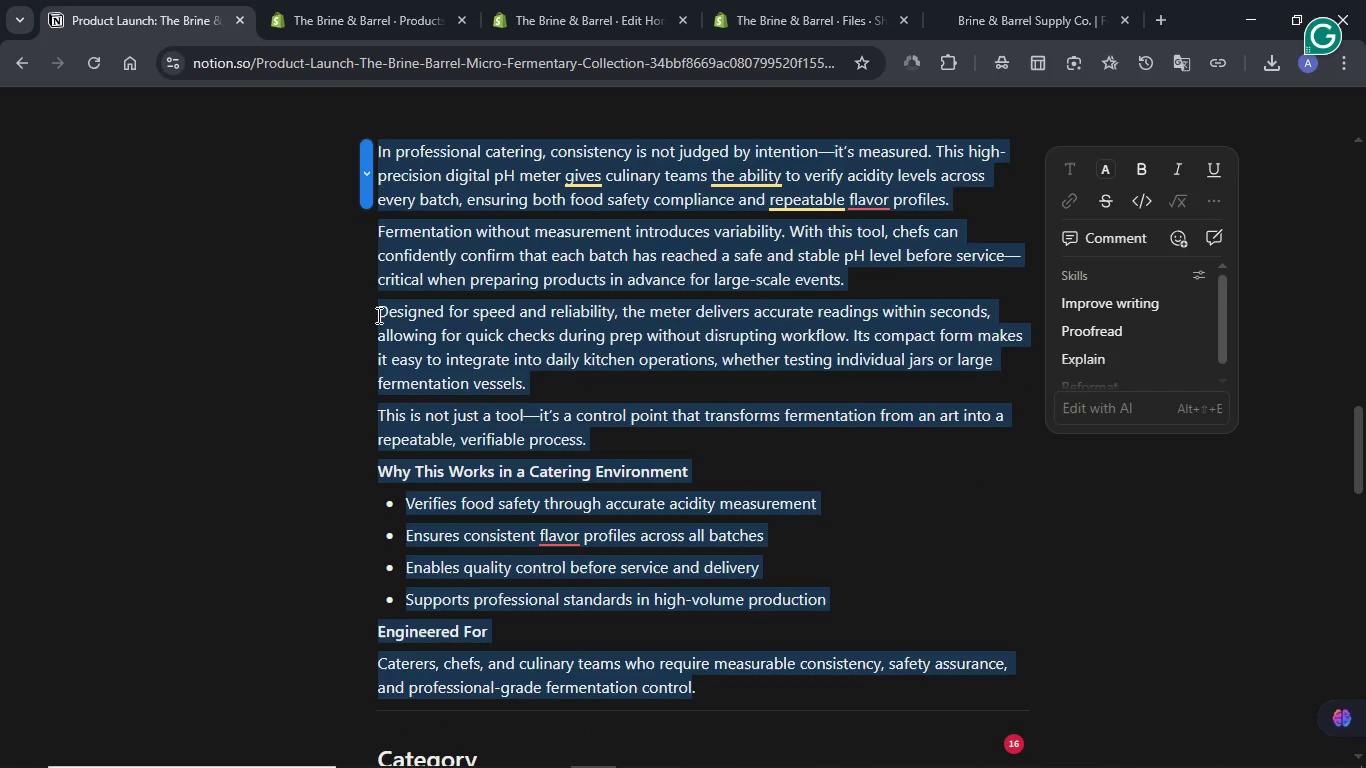 
key(Shift+ArrowRight)
 